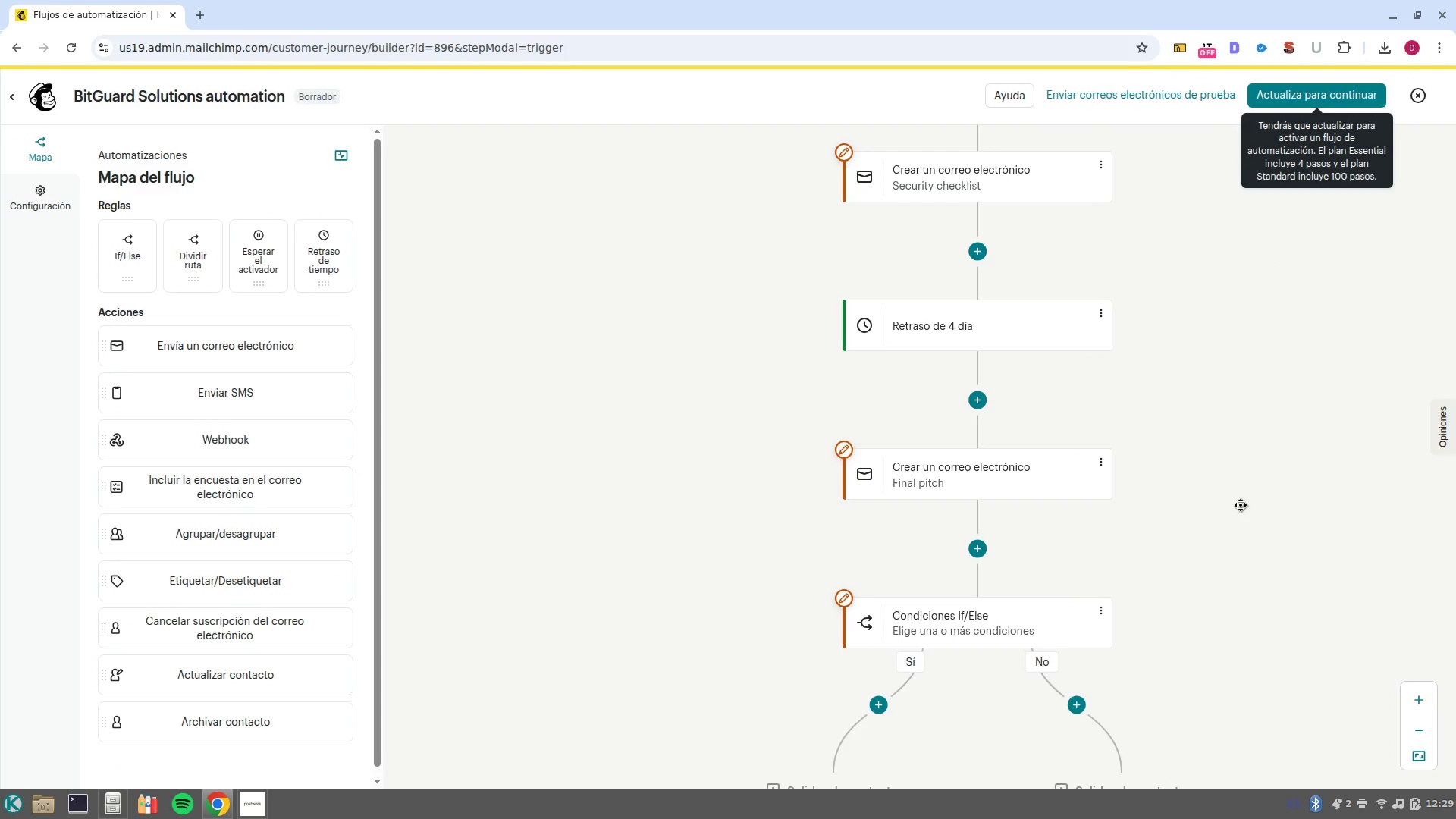 
left_click_drag(start_coordinate=[1265, 639], to_coordinate=[1024, 334])
 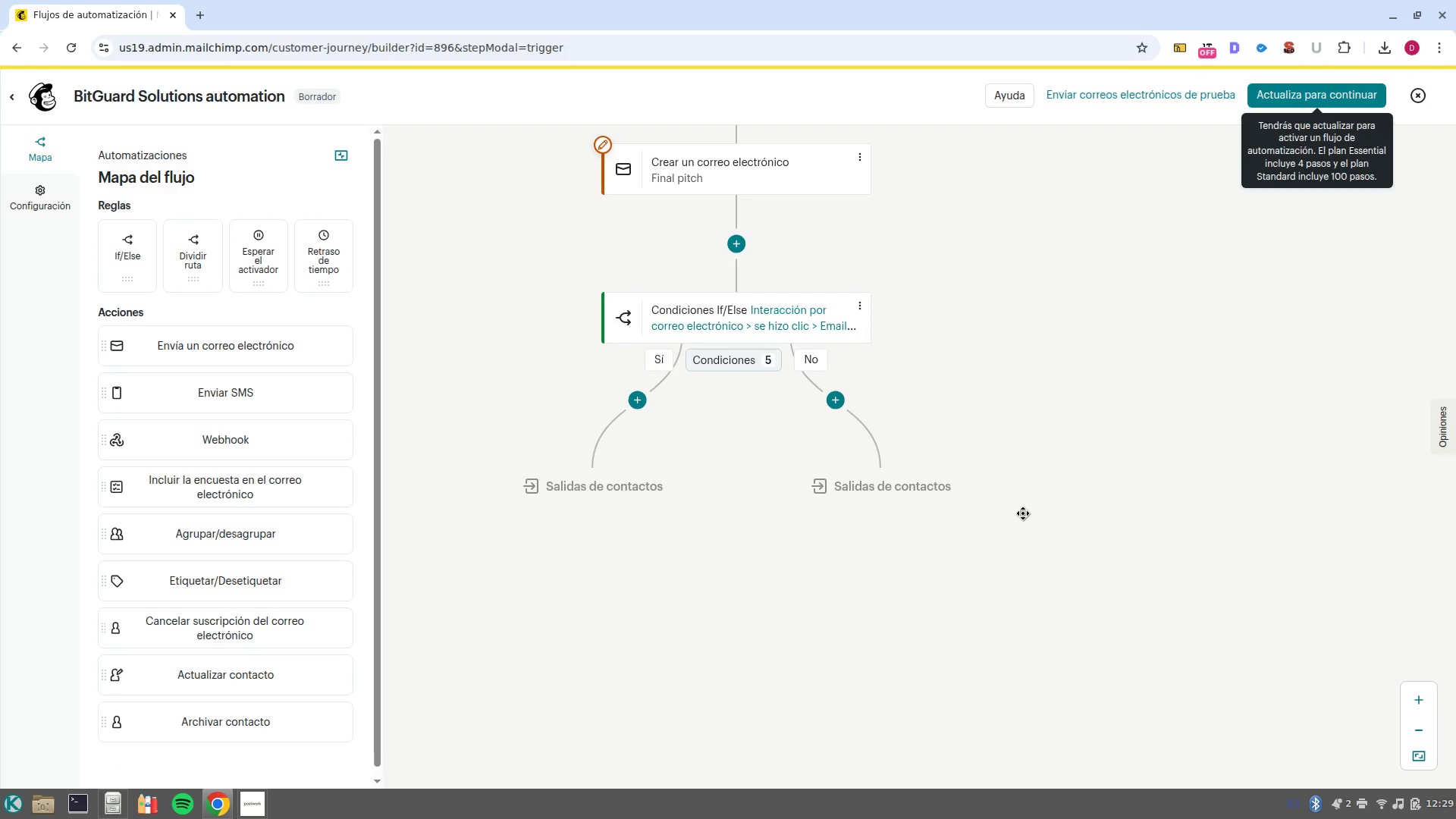 
hold_key(key=ControlLeft, duration=0.46)
scroll: coordinate [1023, 513], scroll_direction: down, amount: 2.0
 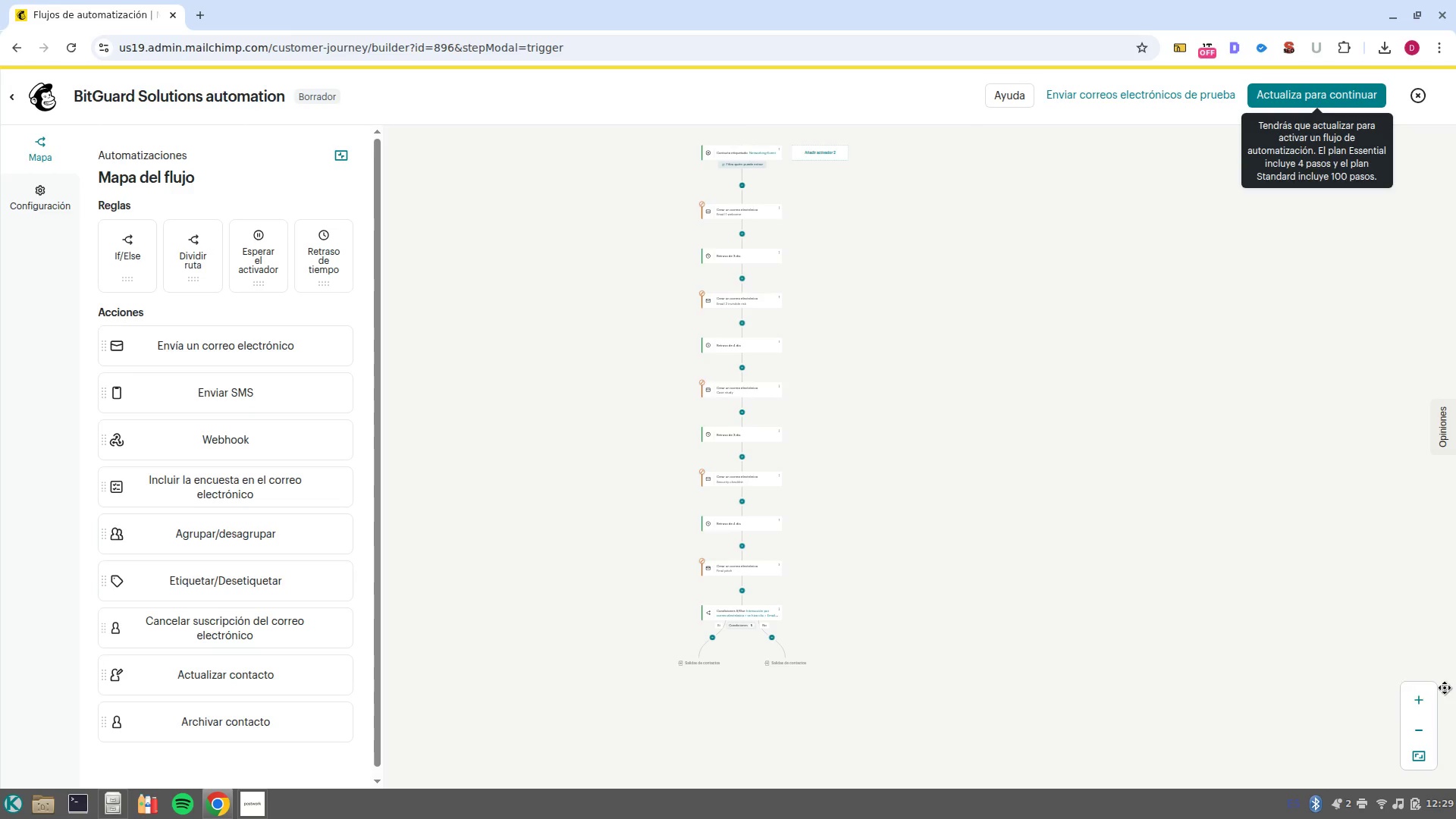 
left_click([1420, 717])
 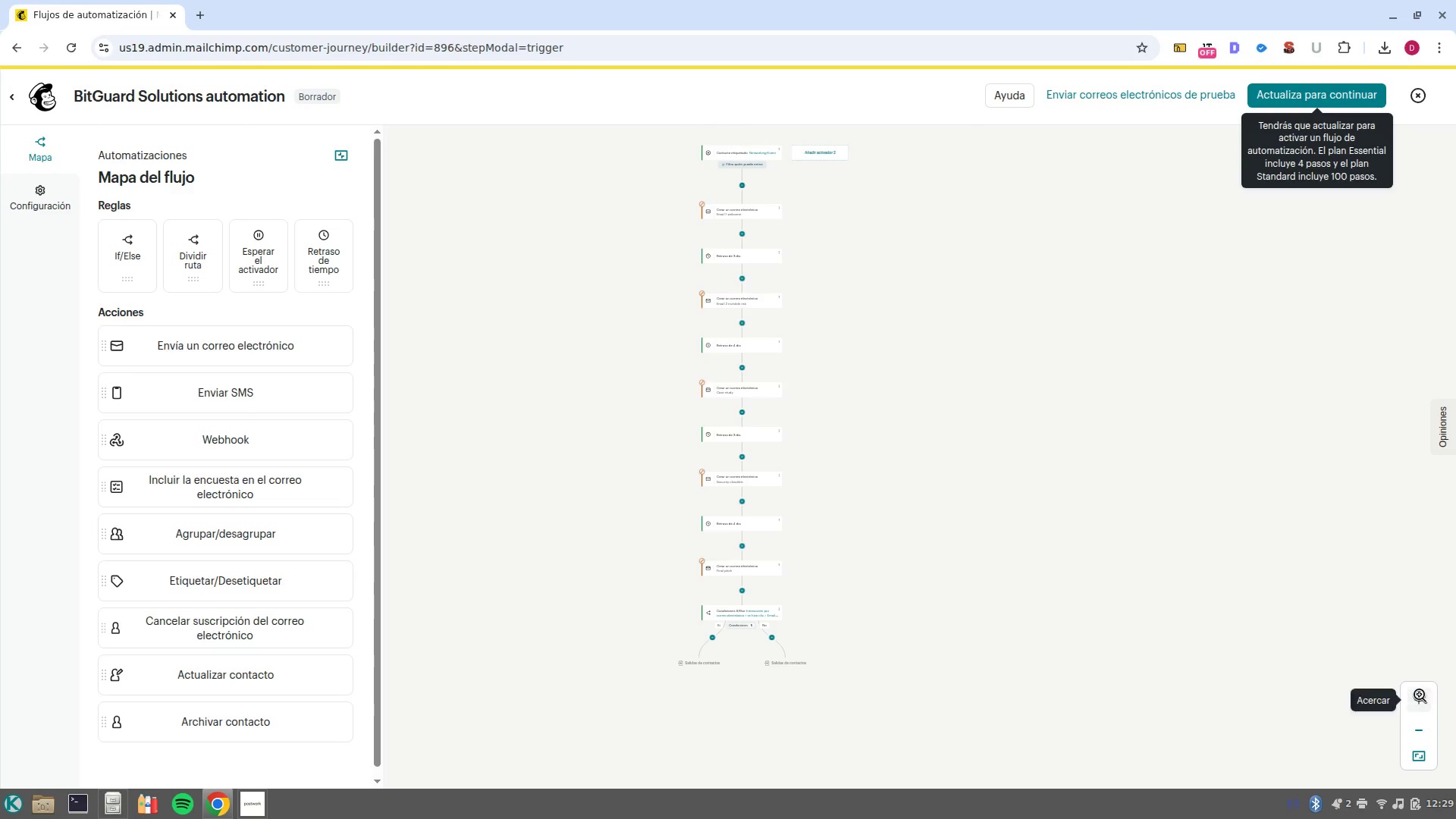 
left_click([1420, 695])
 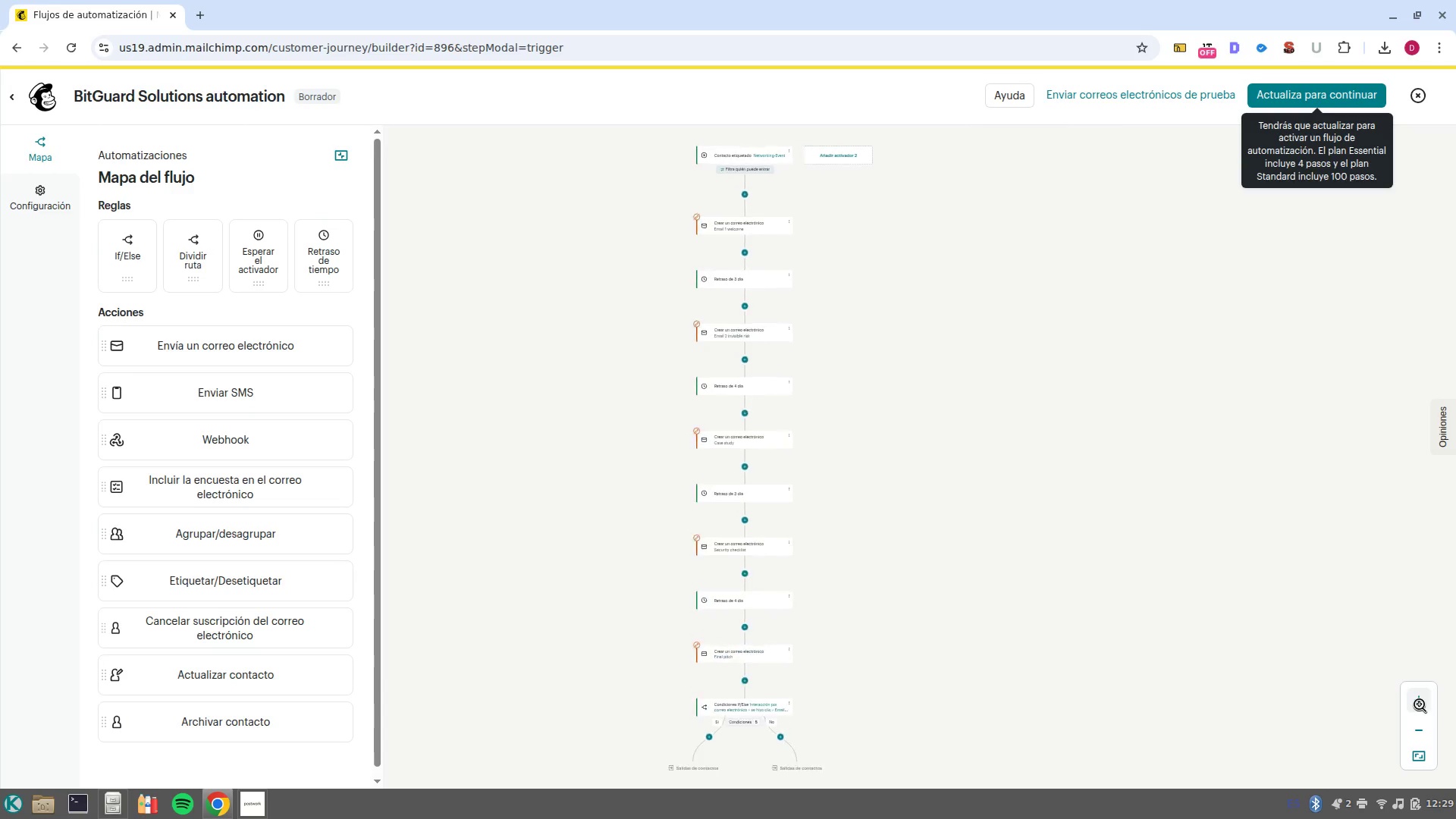 
double_click([1420, 704])
 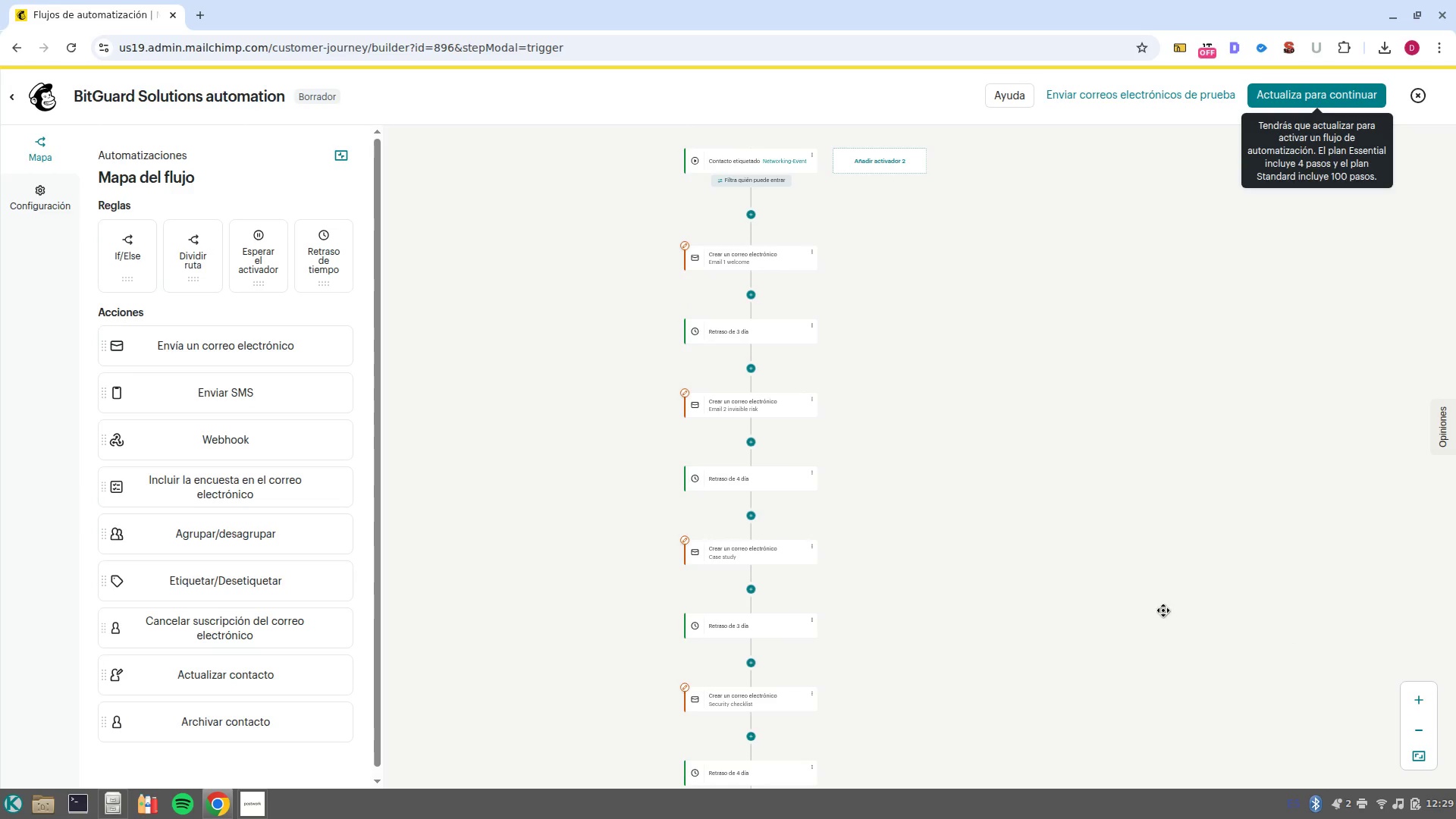 
left_click_drag(start_coordinate=[1136, 615], to_coordinate=[1148, 470])
 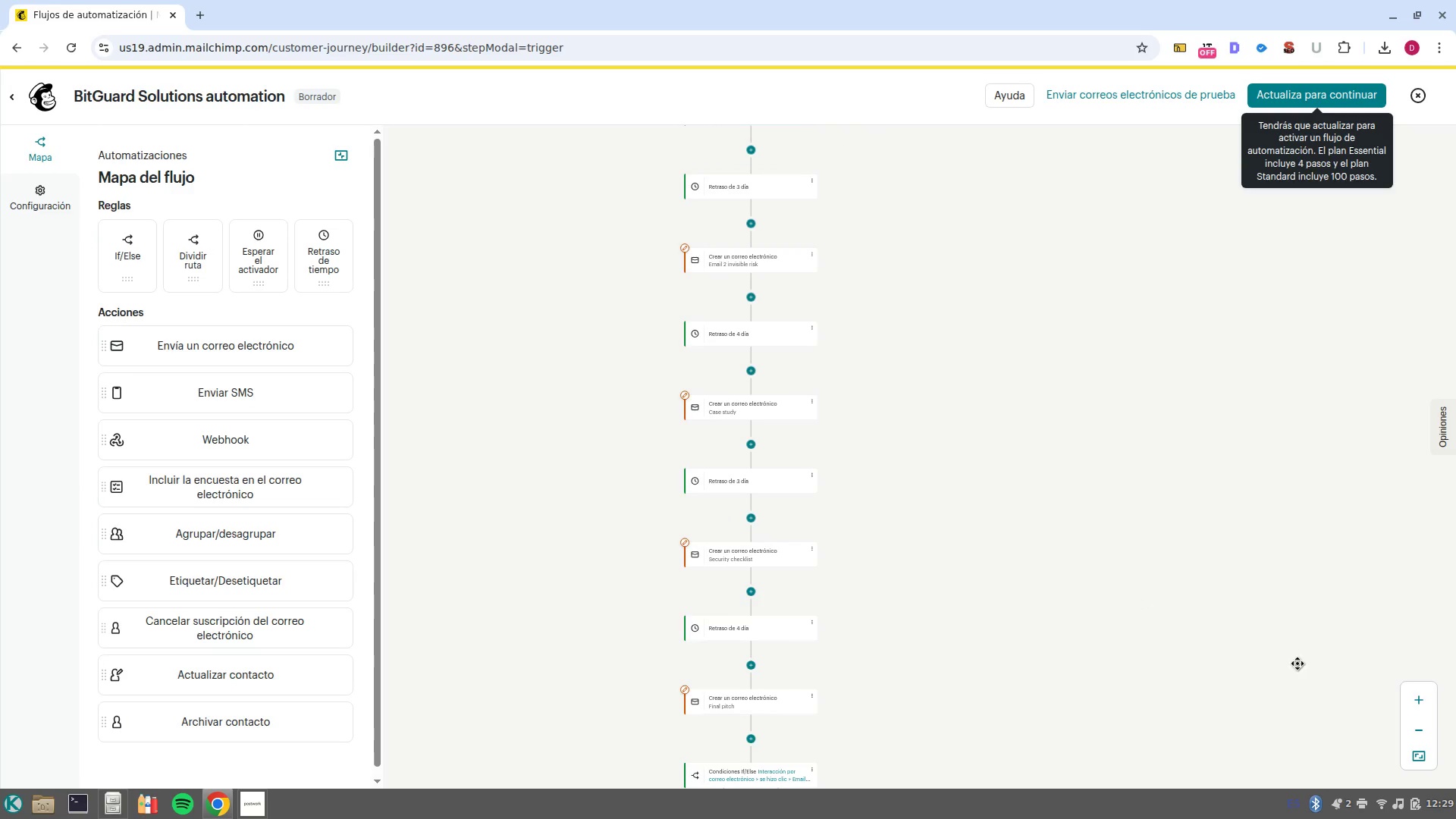 
left_click_drag(start_coordinate=[1125, 635], to_coordinate=[1173, 544])
 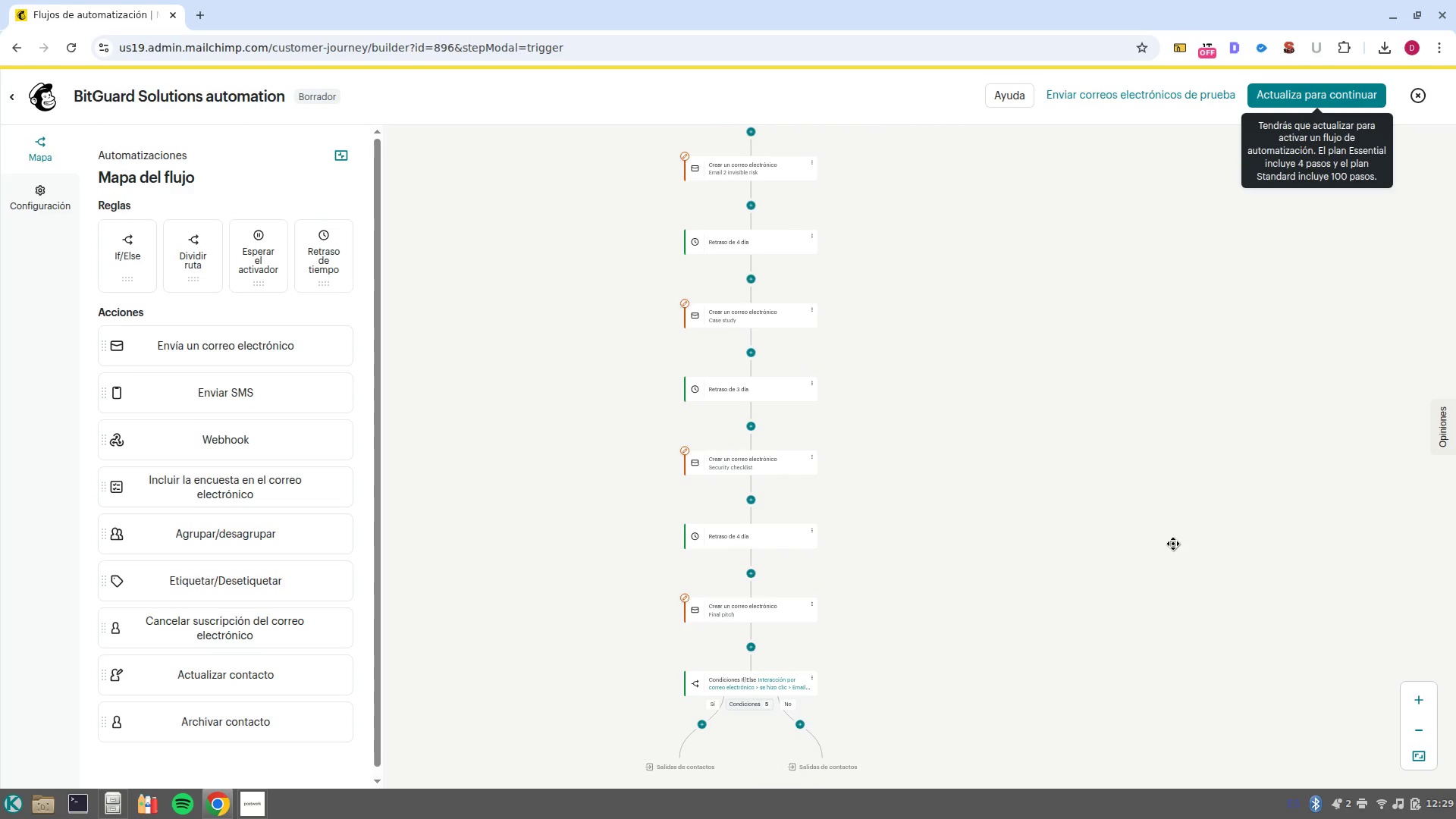 
wait(7.11)
 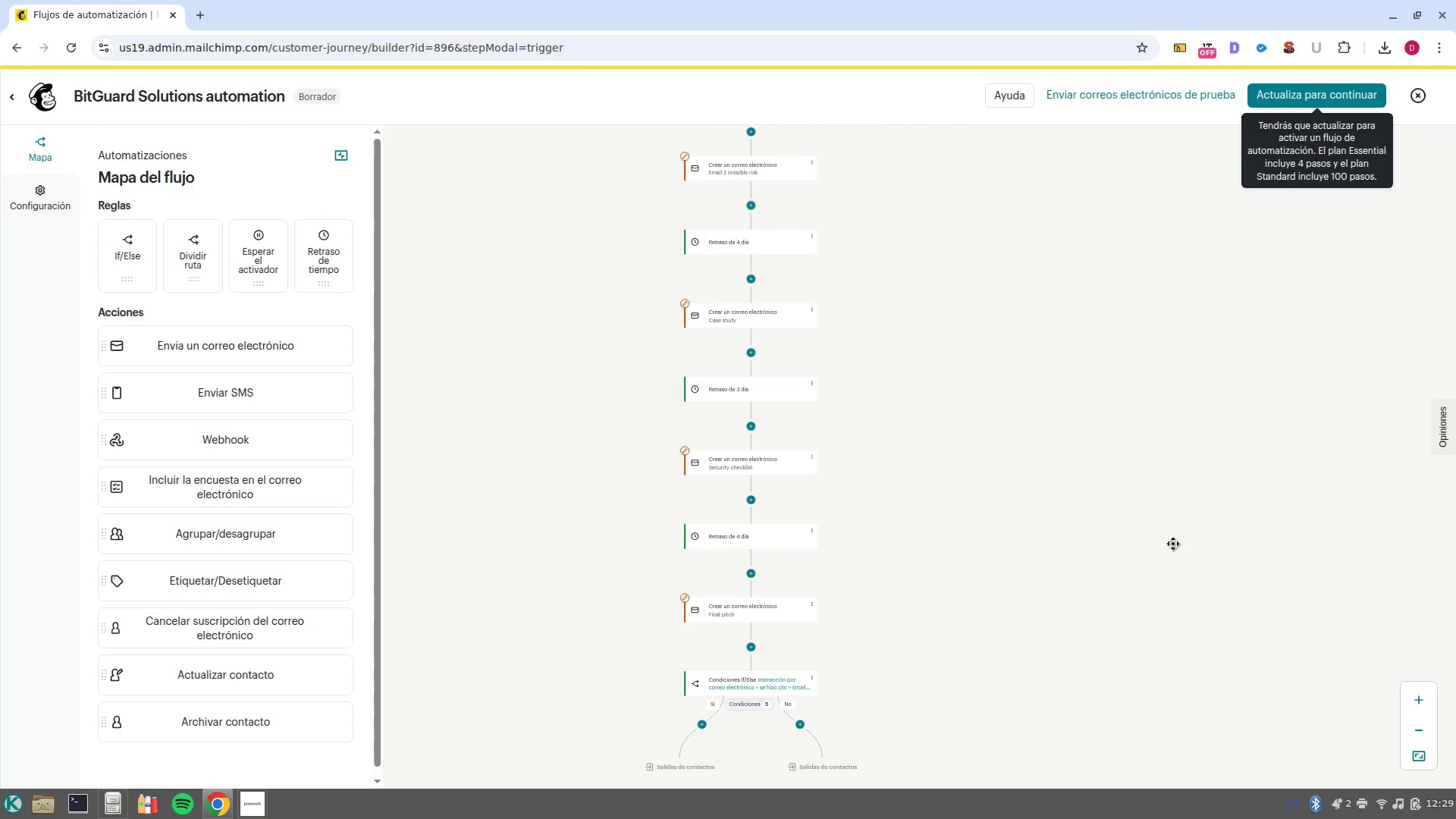 
left_click_drag(start_coordinate=[1072, 552], to_coordinate=[1078, 441])
 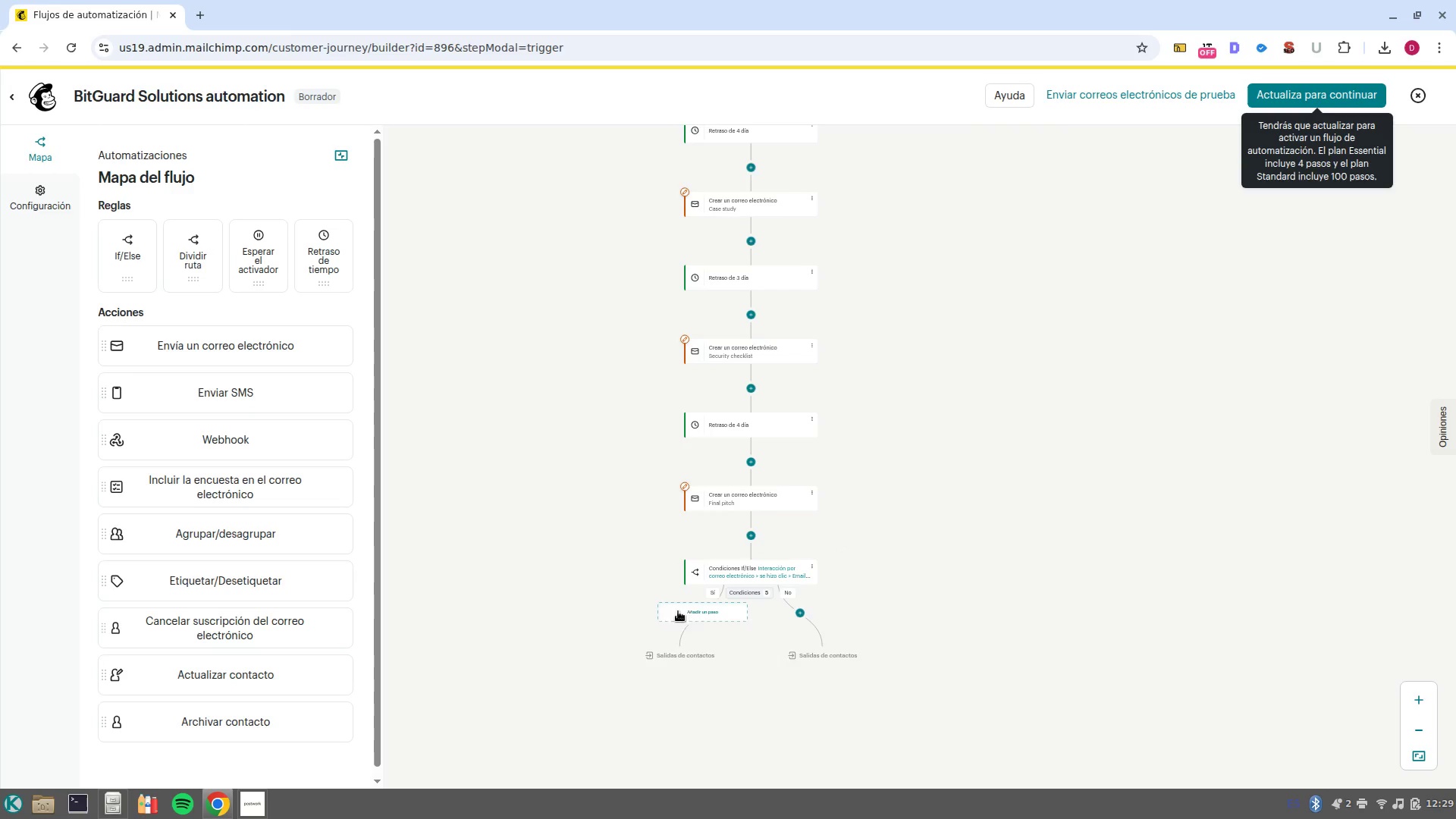 
left_click([698, 619])
 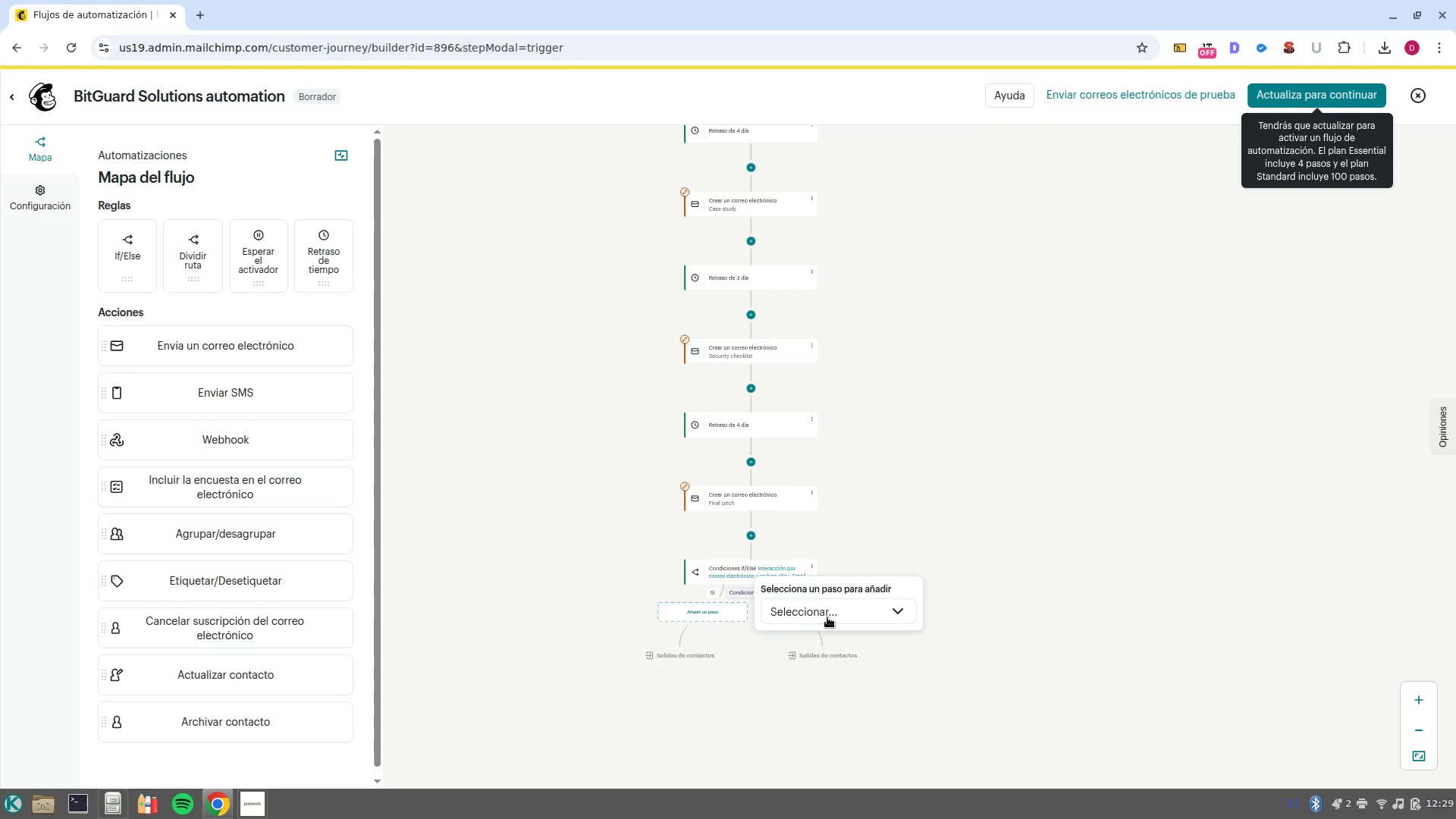 
left_click([830, 612])
 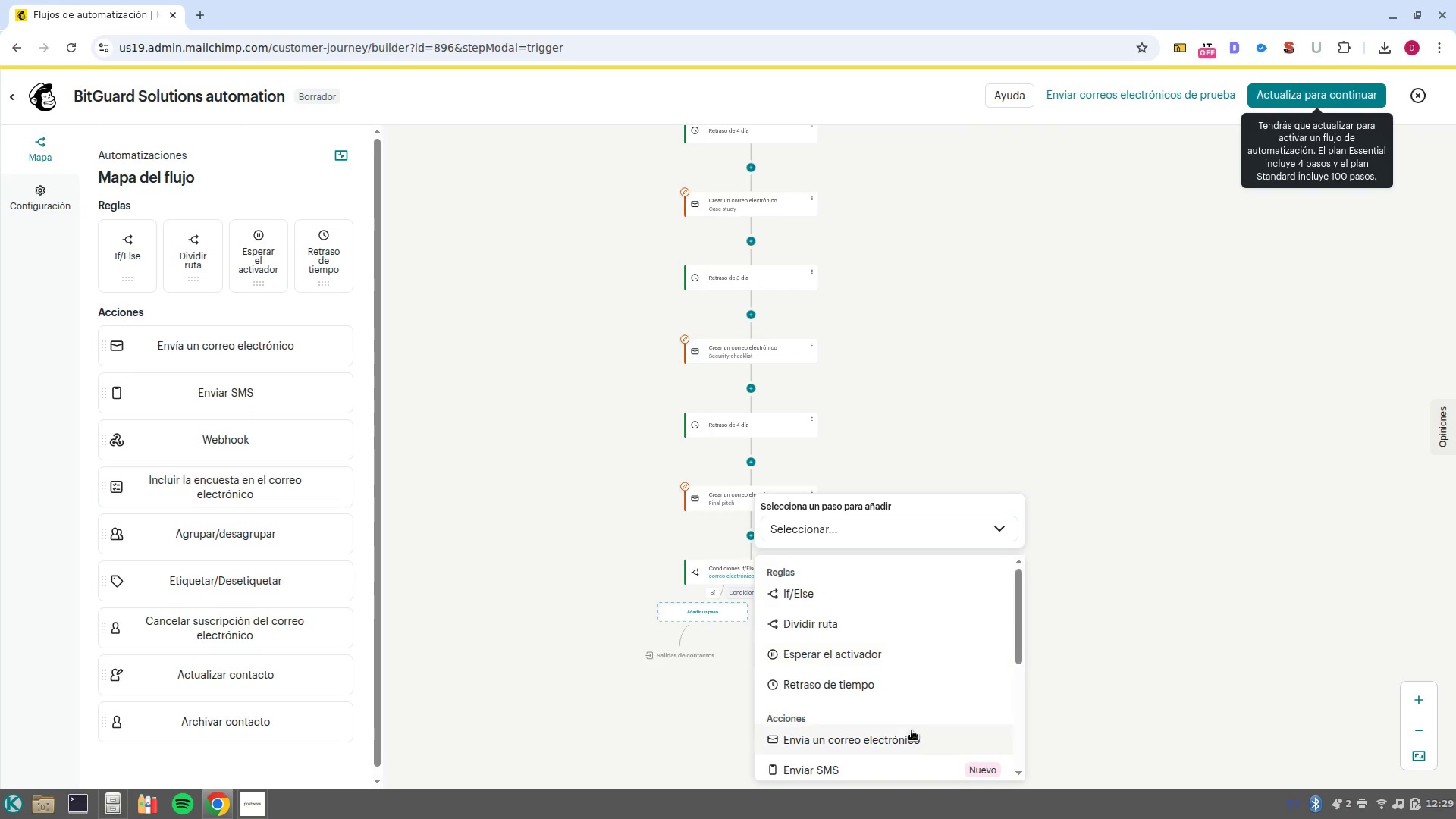 
scroll: coordinate [914, 716], scroll_direction: down, amount: 4.0
 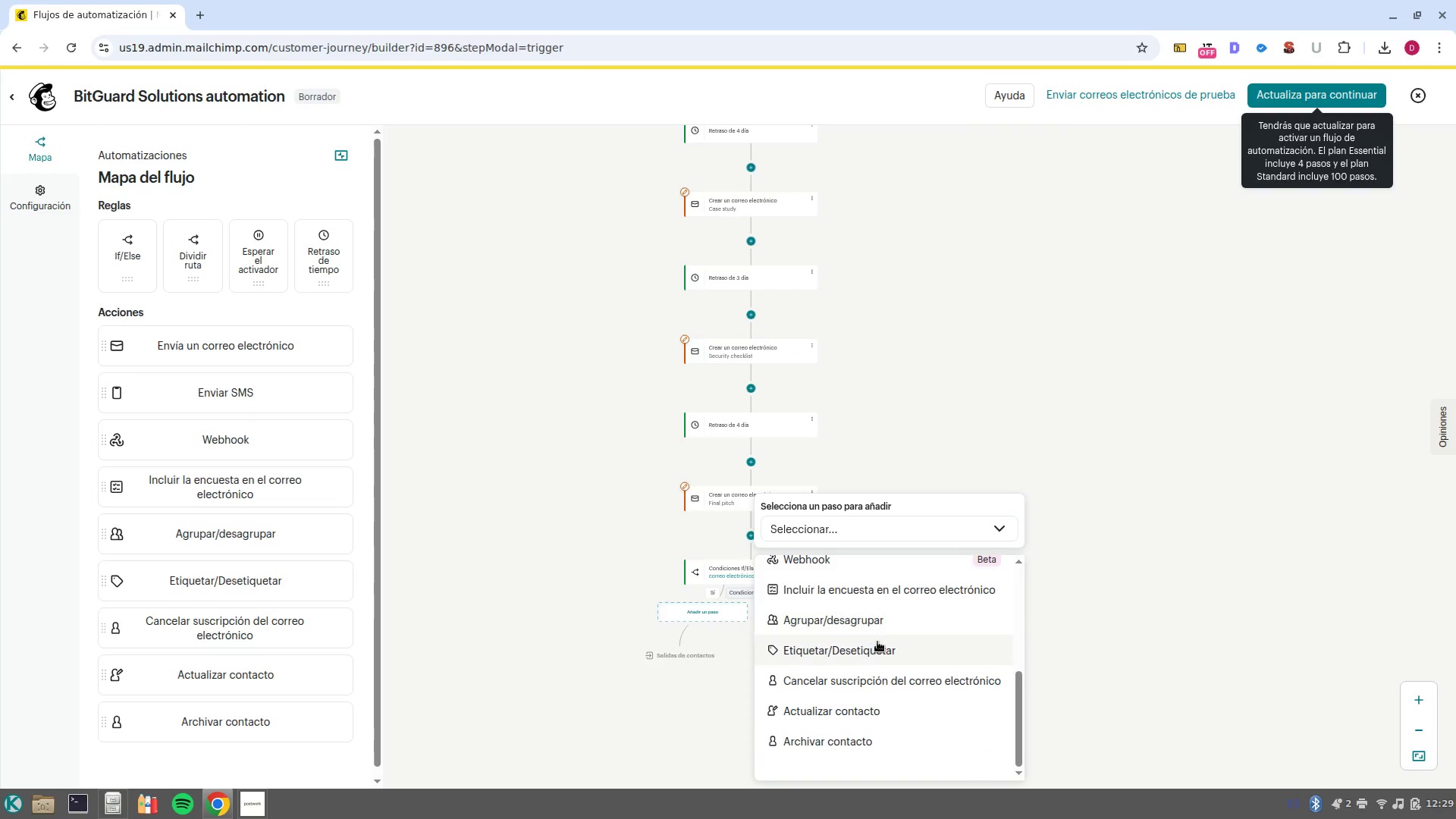 
left_click([890, 657])
 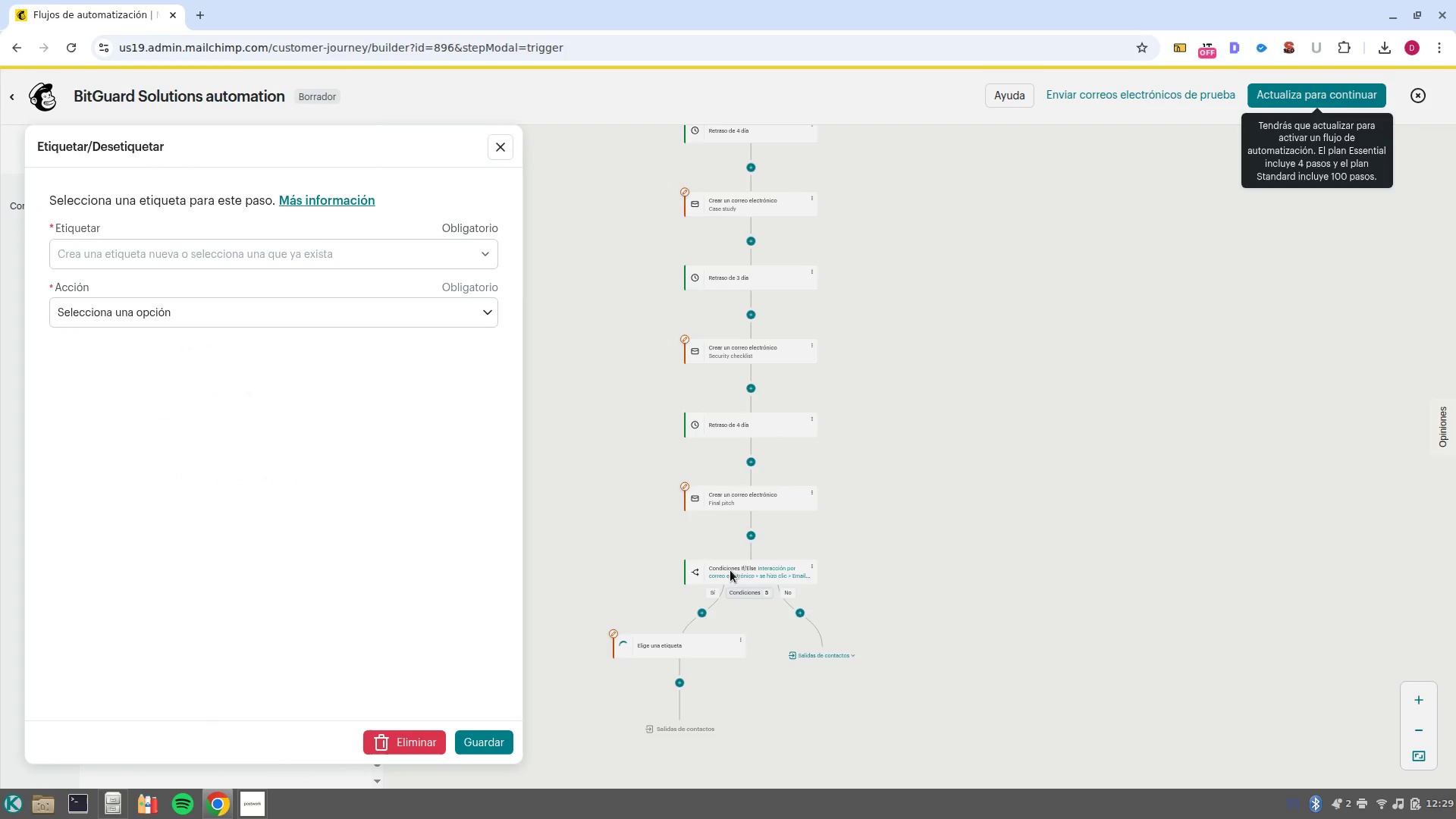 
left_click([362, 261])
 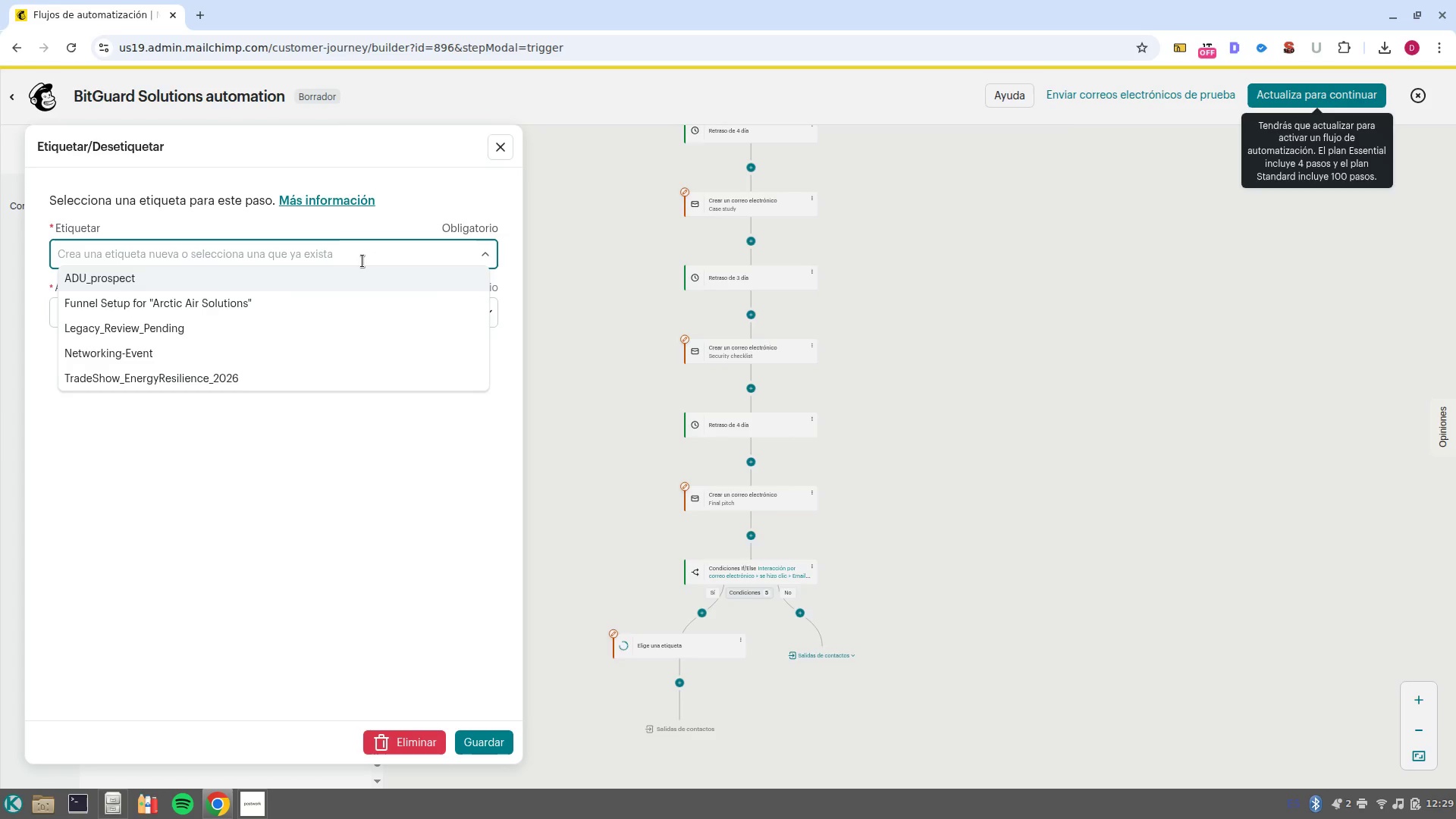 
hold_key(key=ShiftLeft, duration=0.42)
 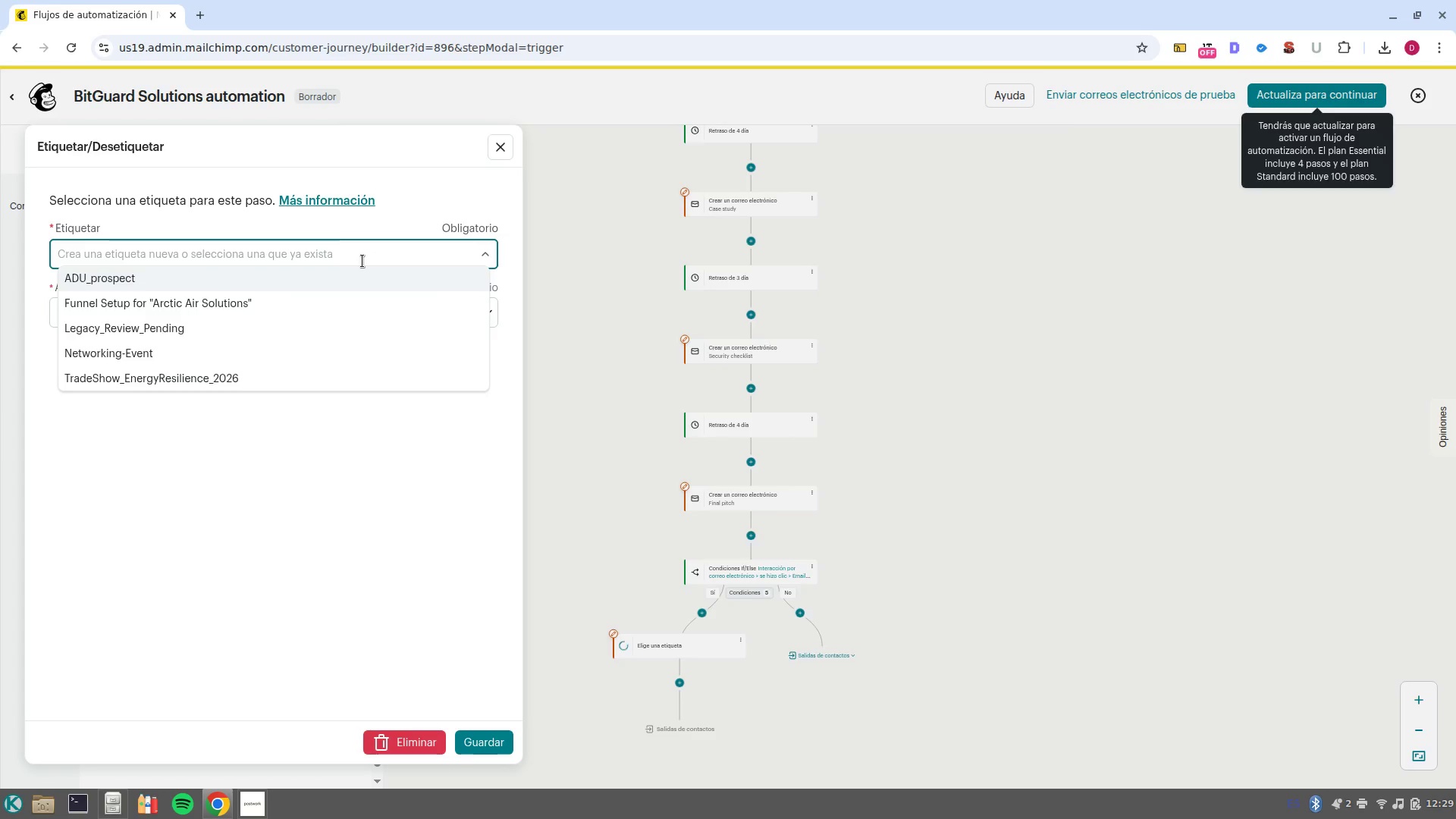 
type(high)
 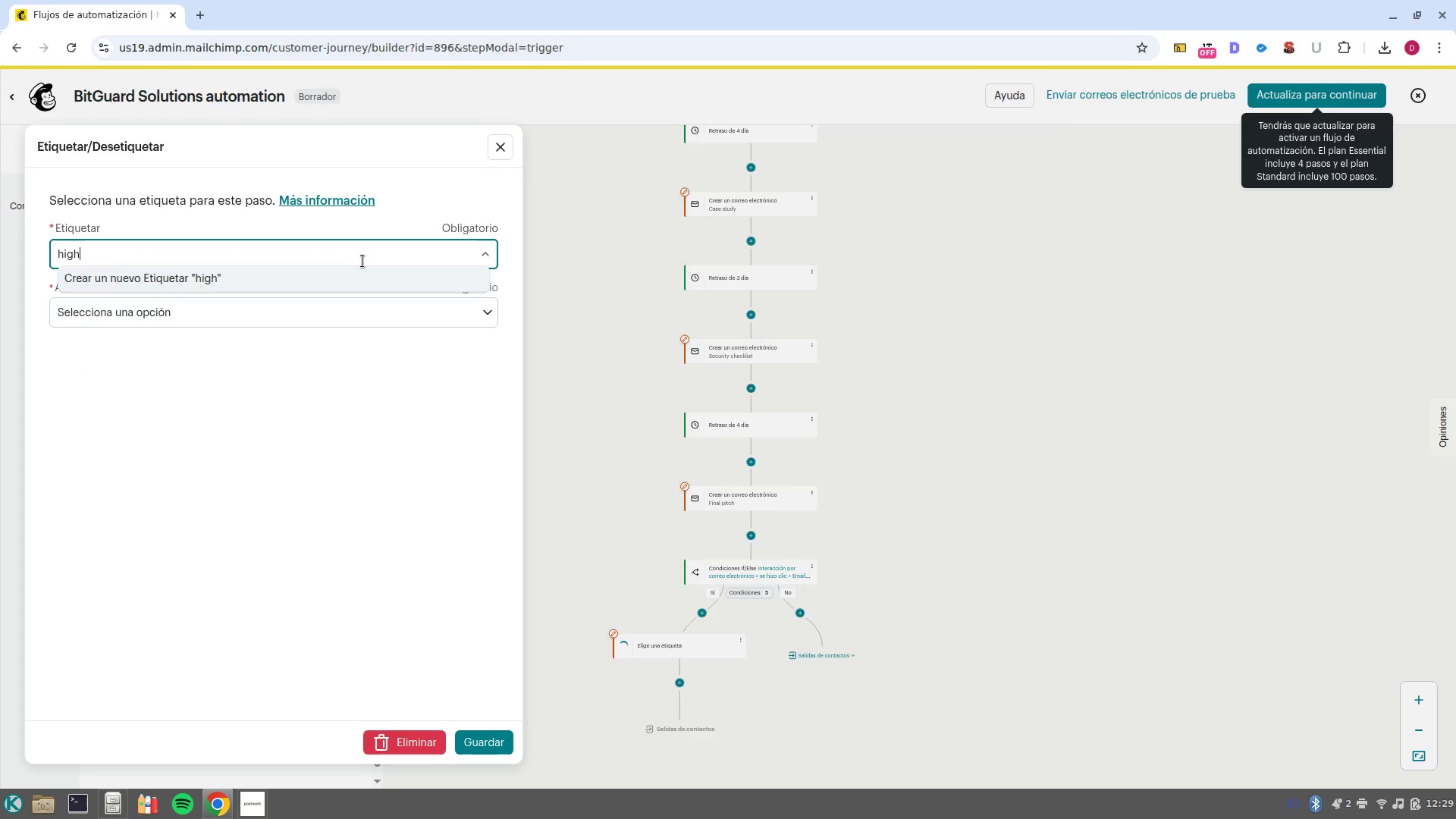 
type( iNTEREST LEad)
key(Backspace)
key(Backspace)
type(AS)
key(Backspace)
type(D)
 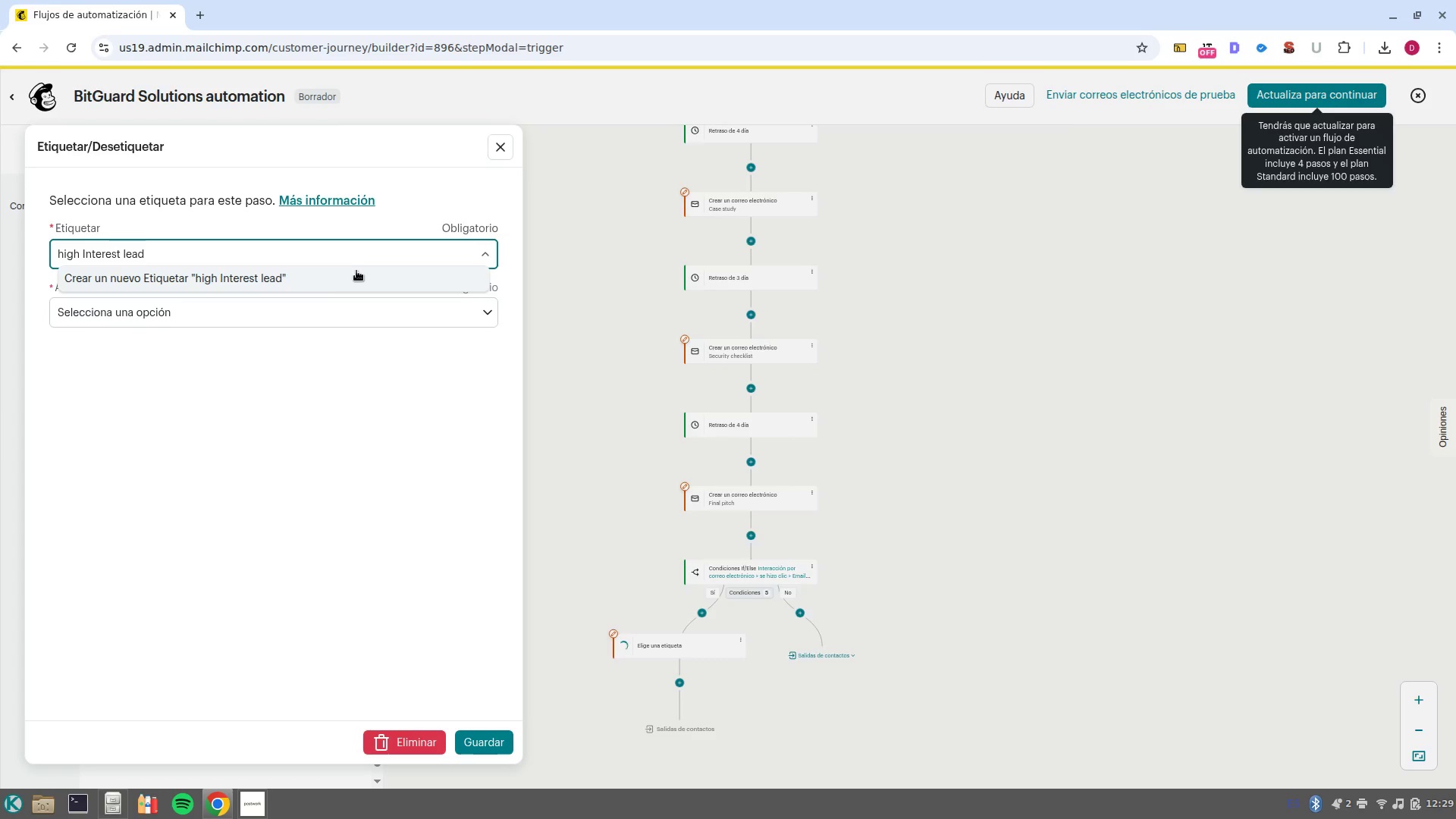 
left_click([356, 275])
 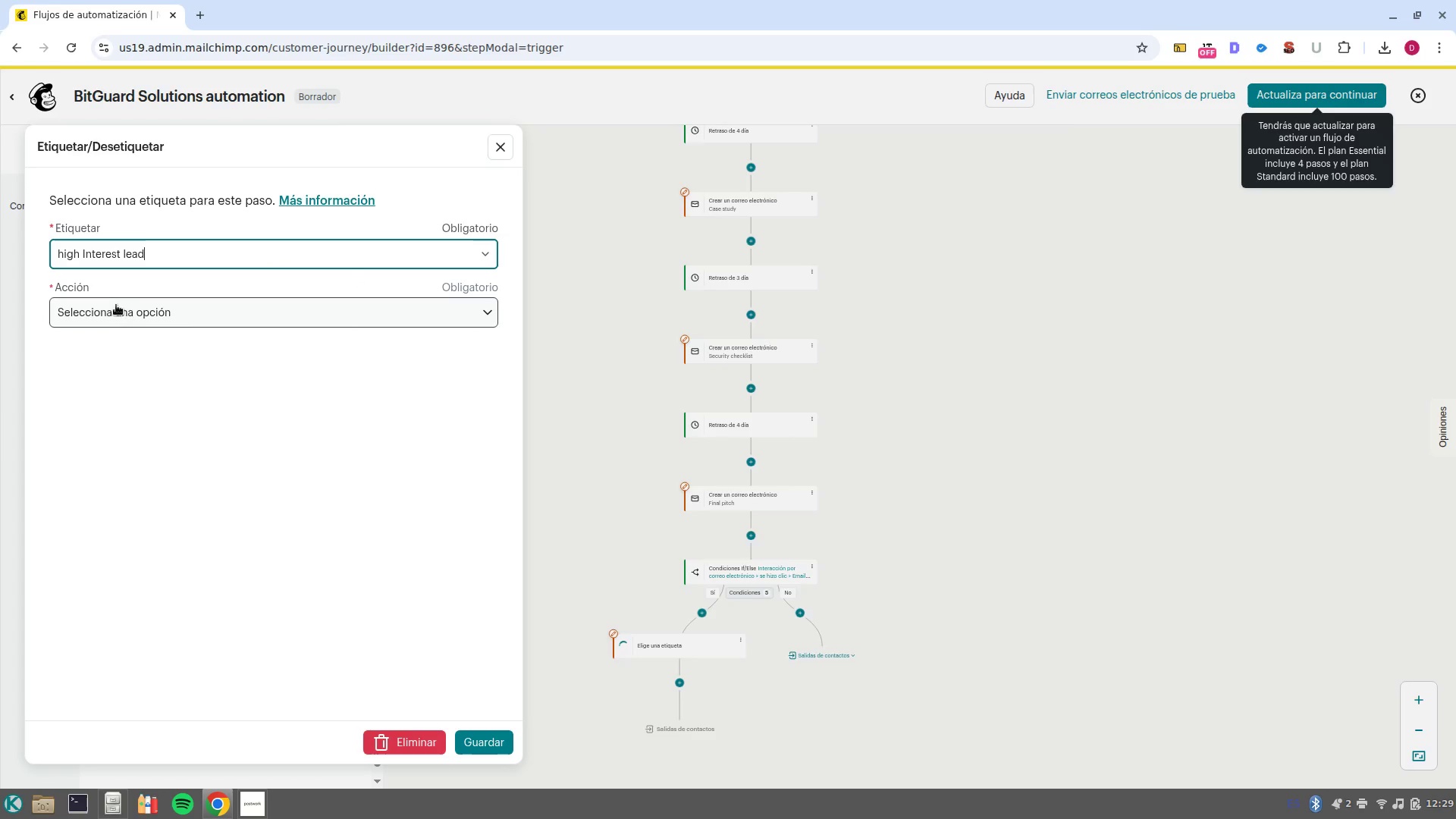 
left_click([131, 315])
 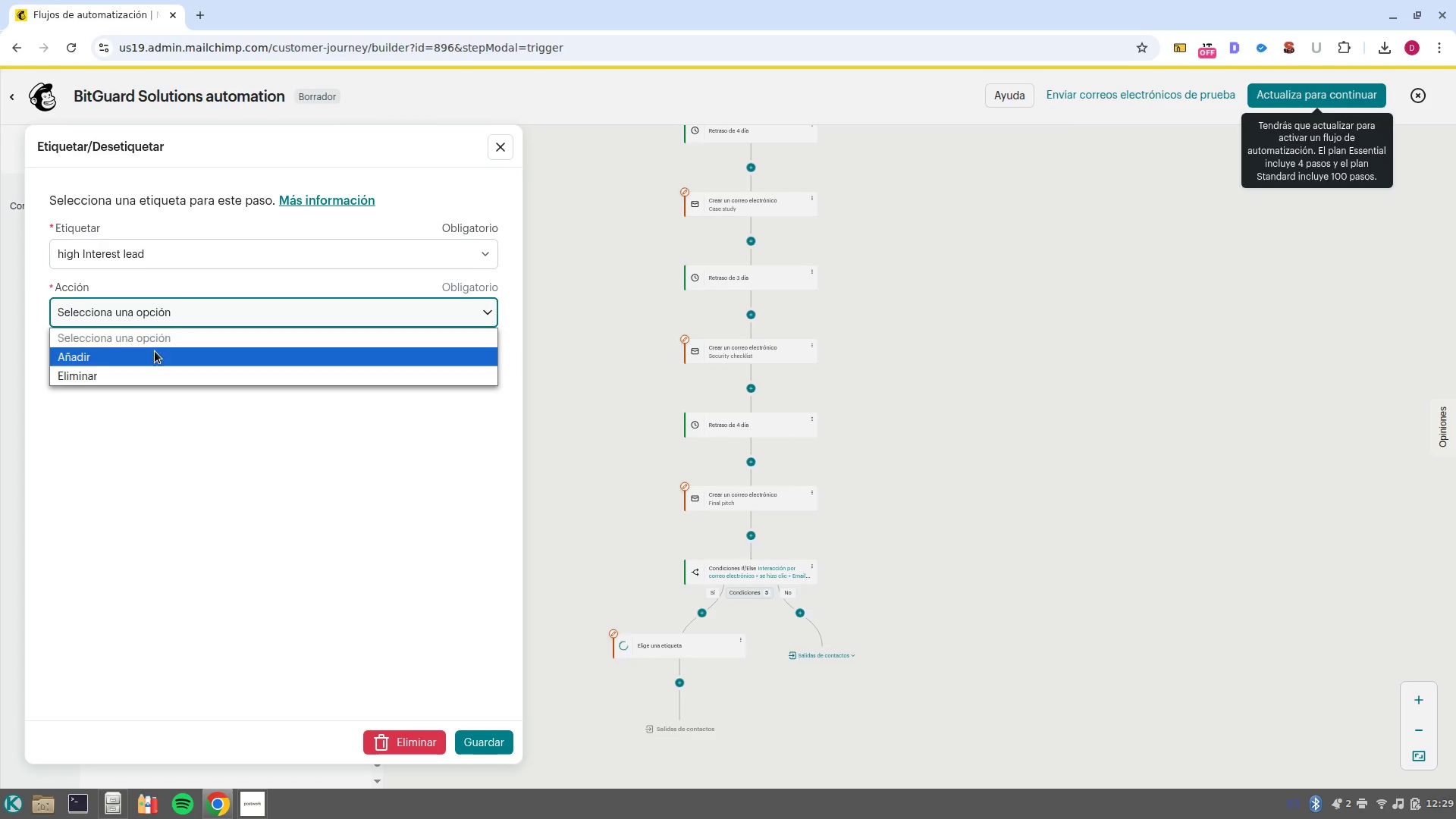 
left_click([155, 351])
 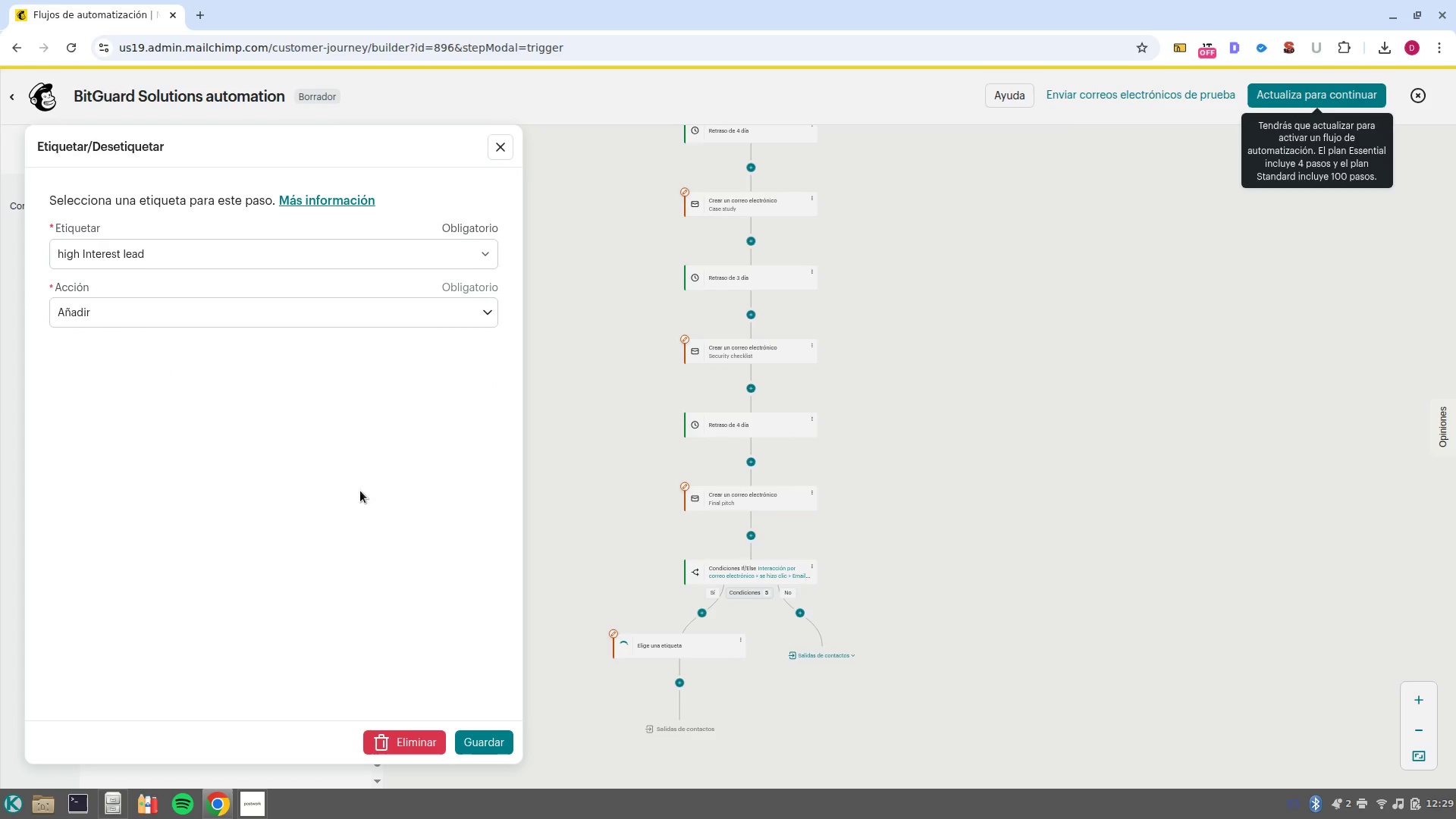 
left_click([375, 500])
 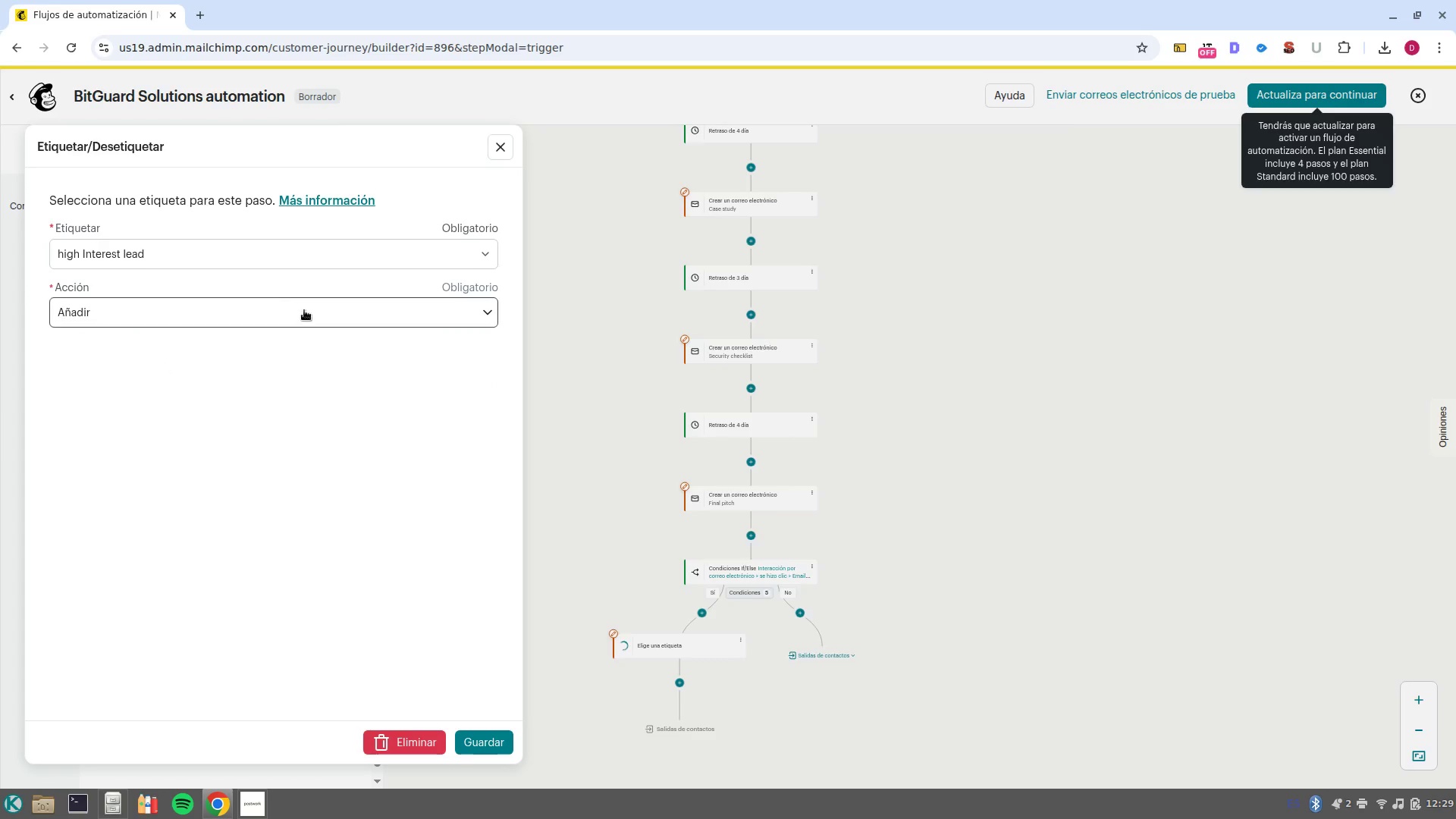 
left_click([278, 314])
 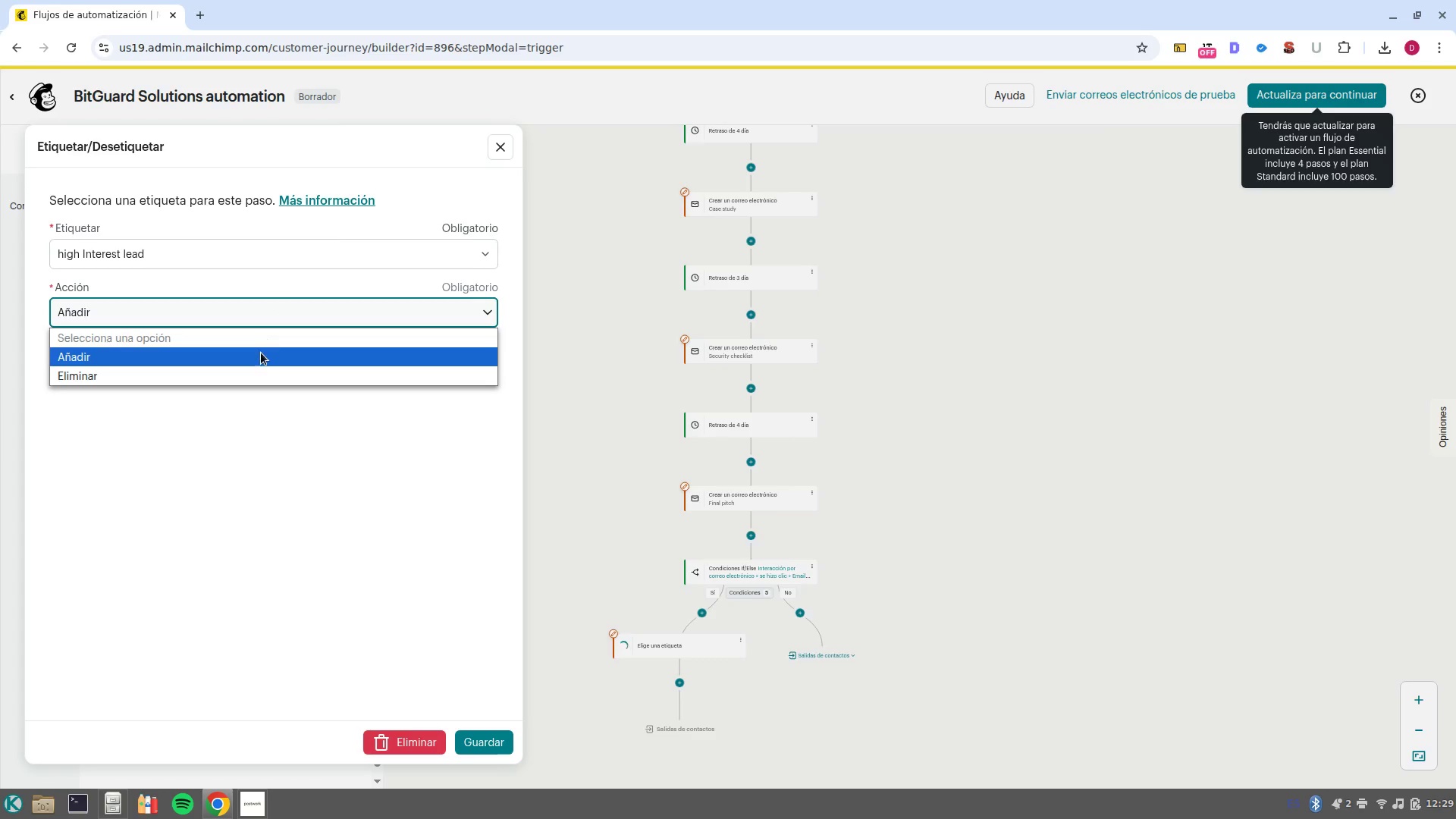 
left_click([261, 353])
 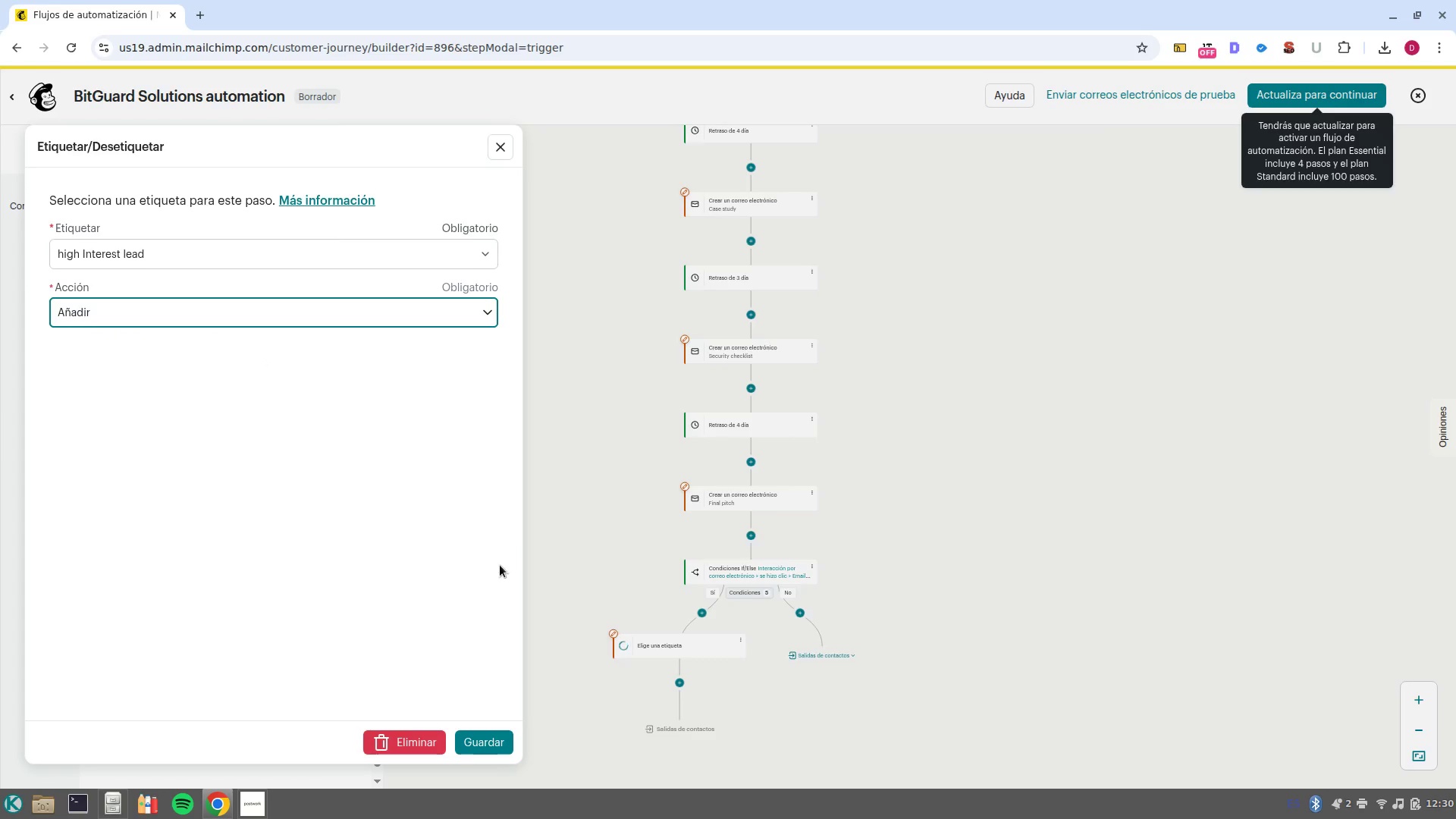 
left_click([498, 569])
 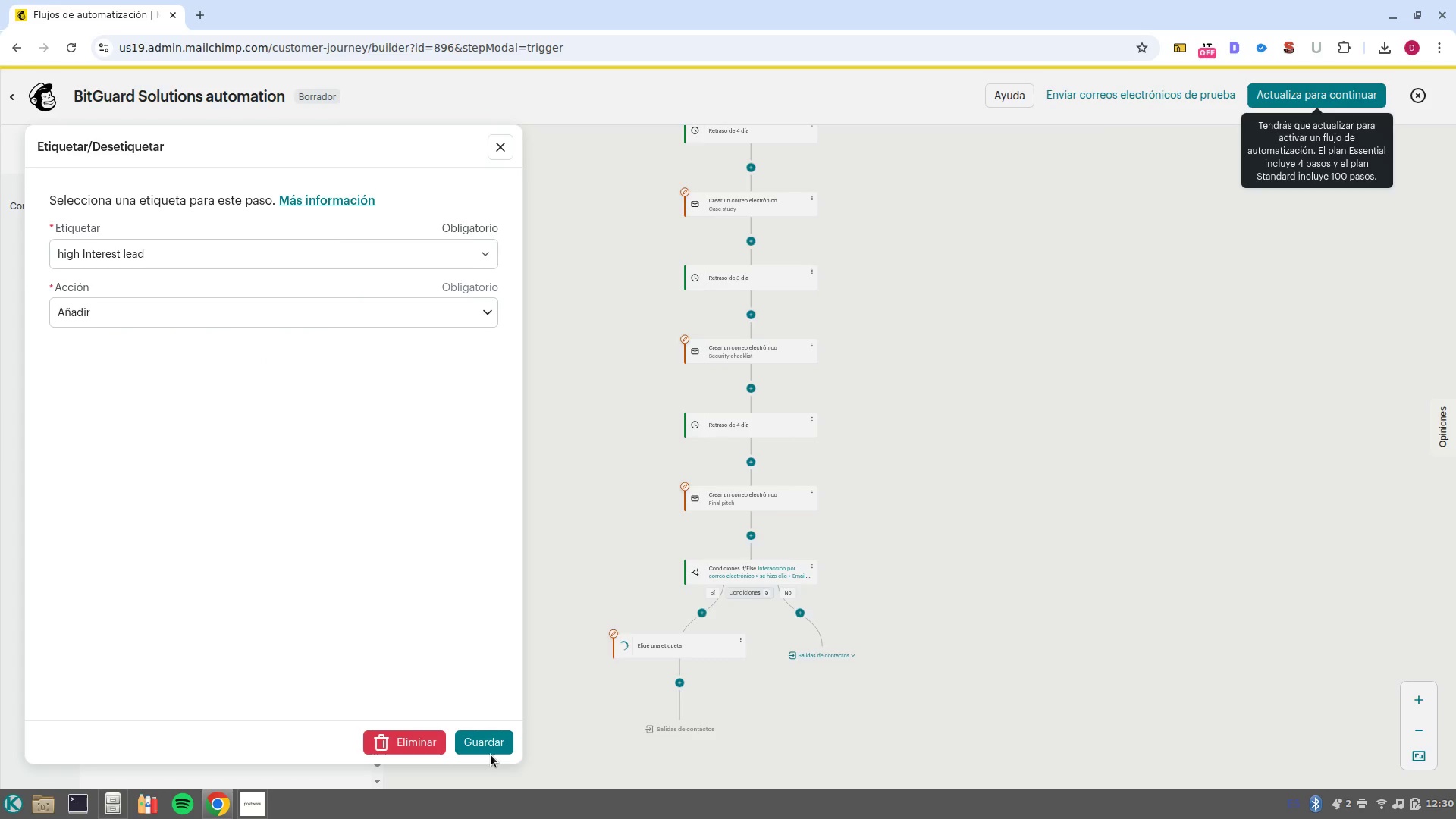 
left_click([491, 750])
 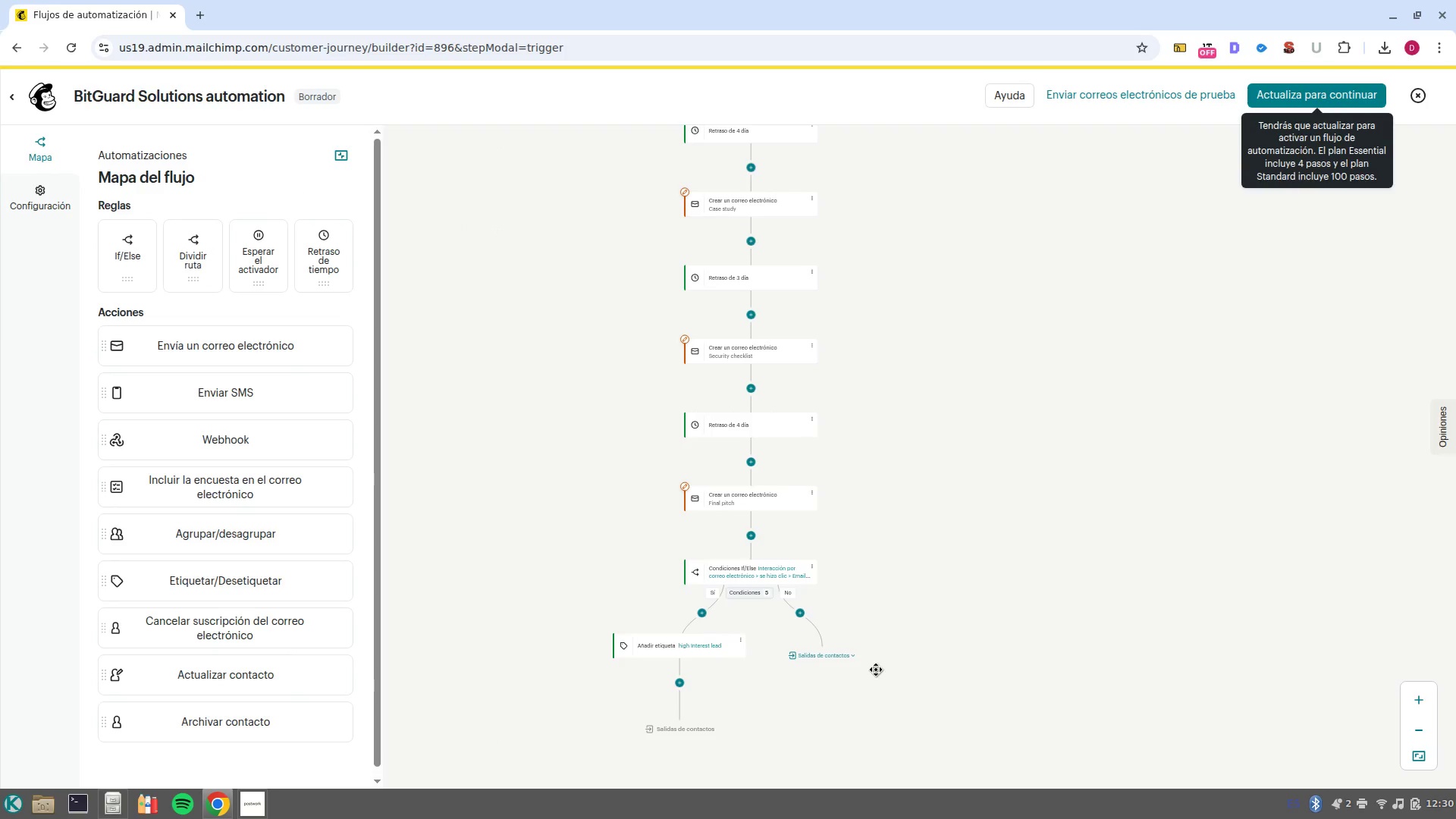 
scroll: coordinate [961, 670], scroll_direction: none, amount: 0.0
 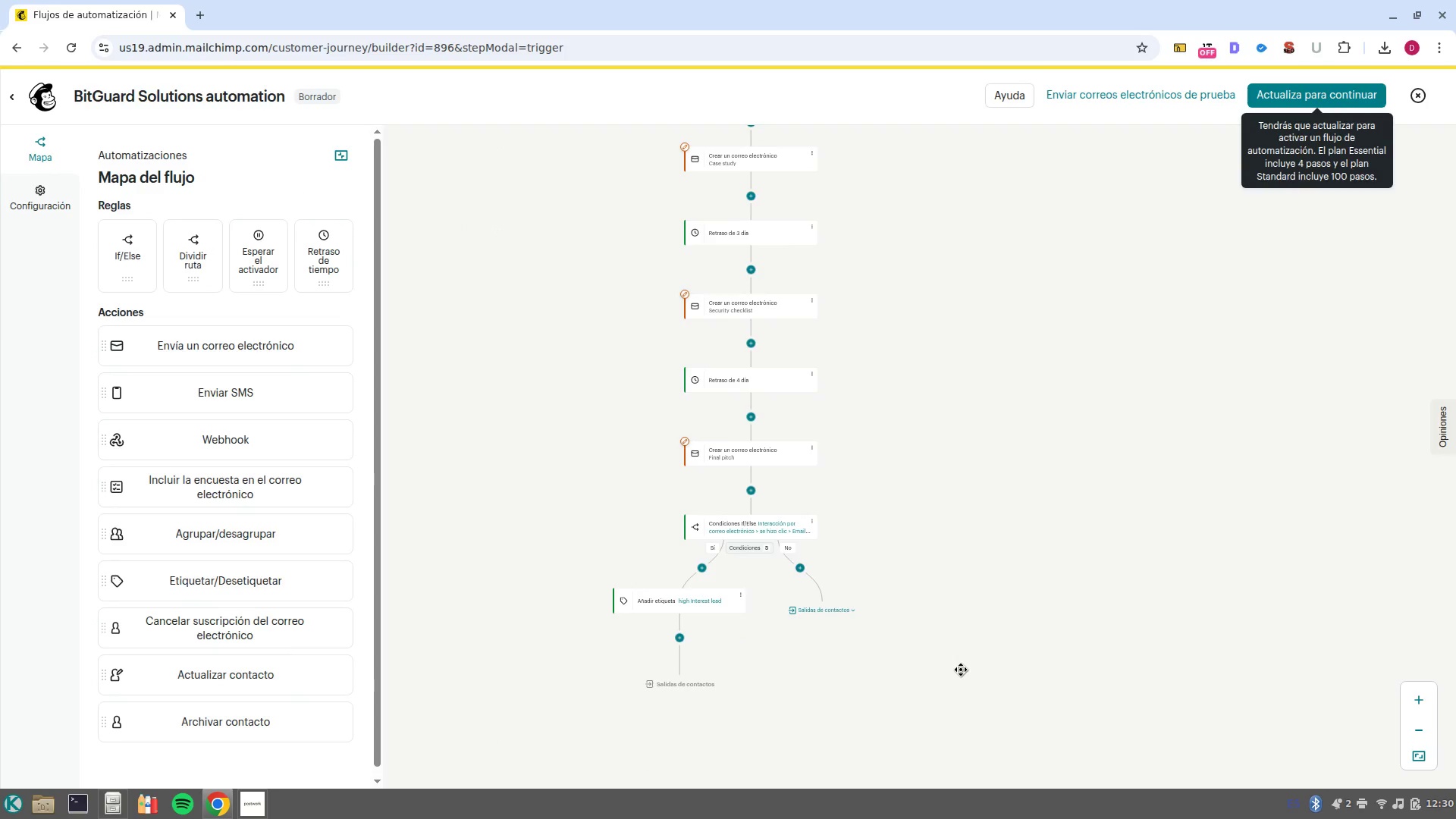 
scroll: coordinate [961, 670], scroll_direction: up, amount: 10.0
 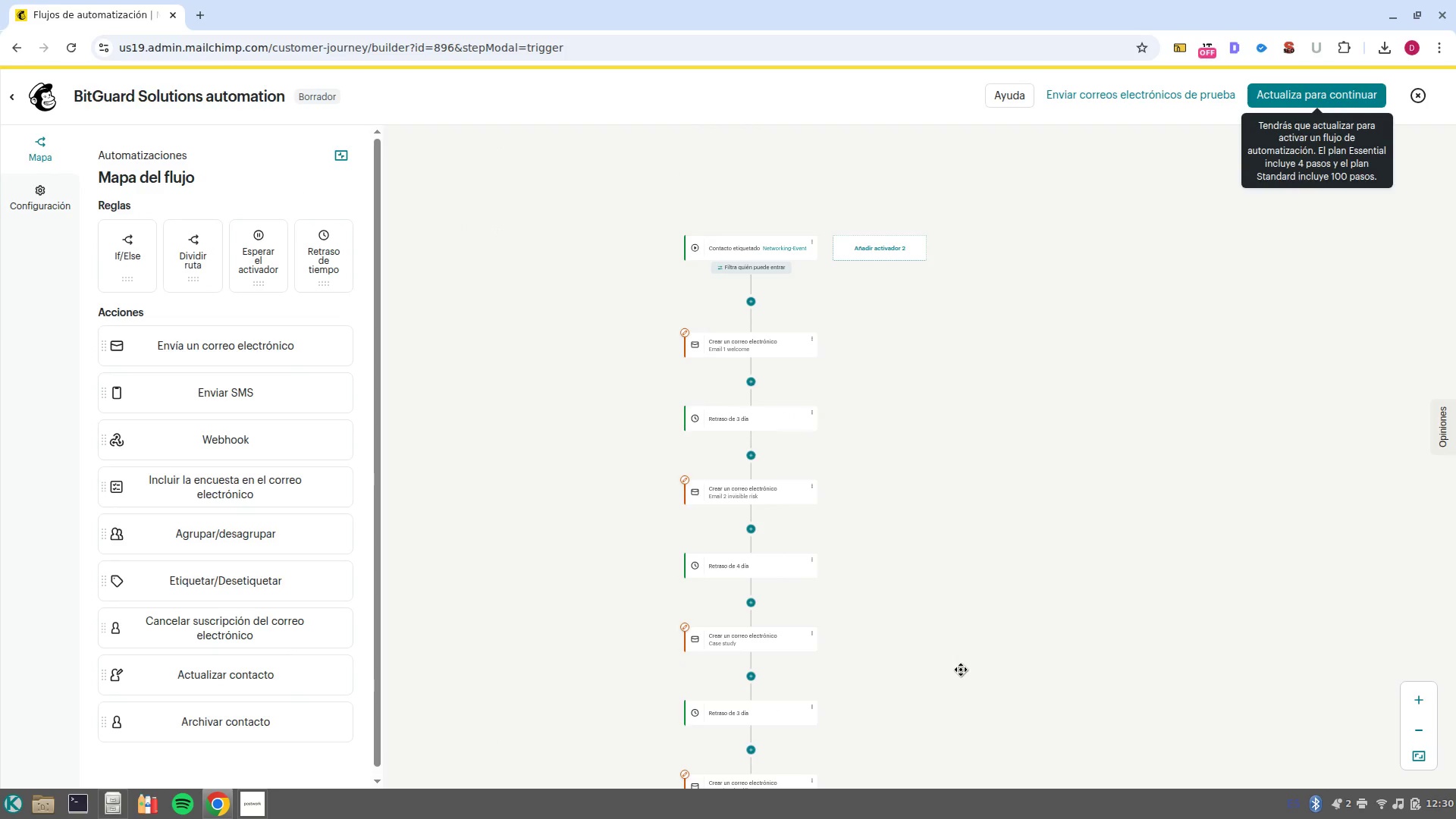 
wait(7.85)
 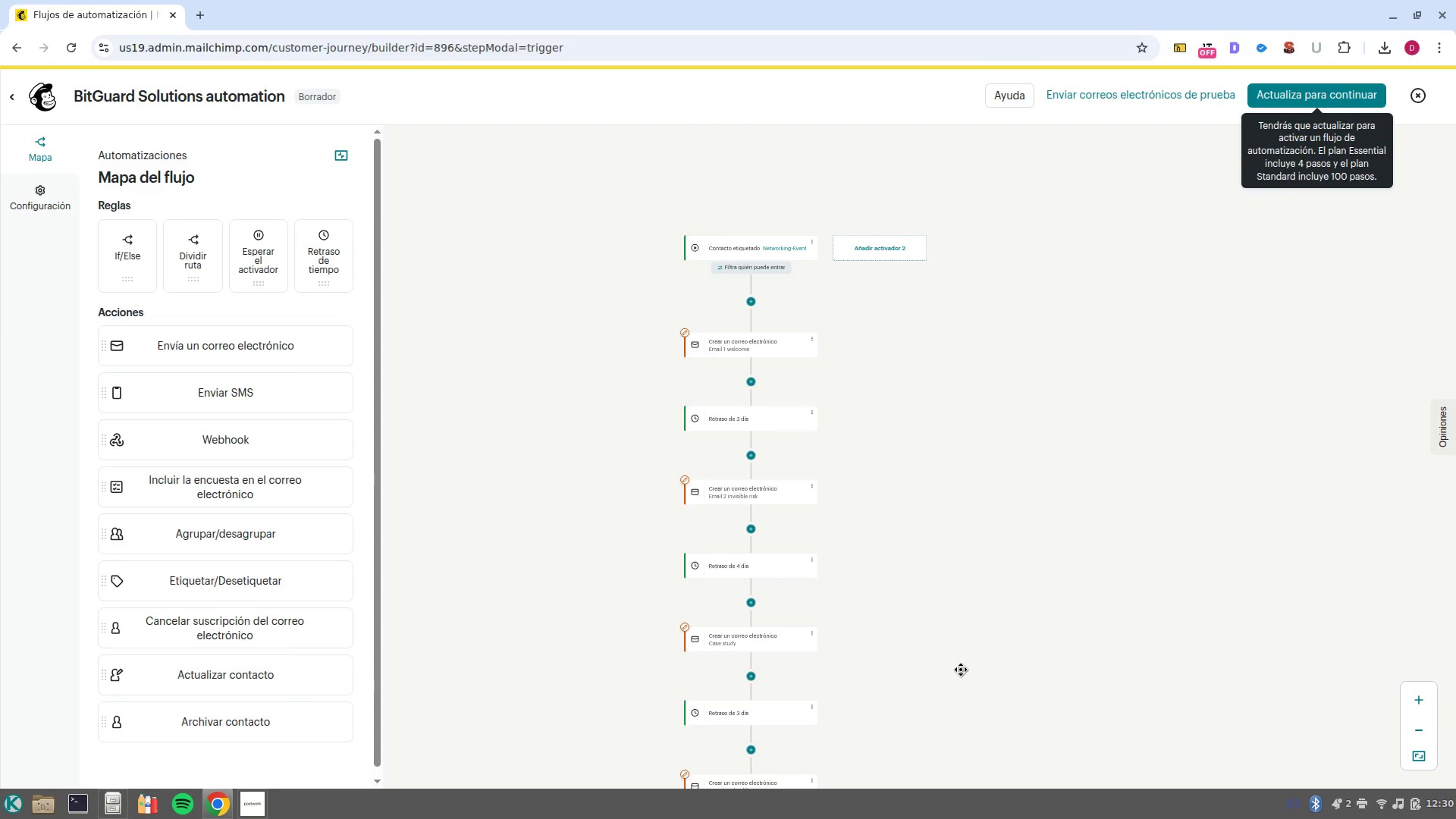 
left_click([1414, 705])
 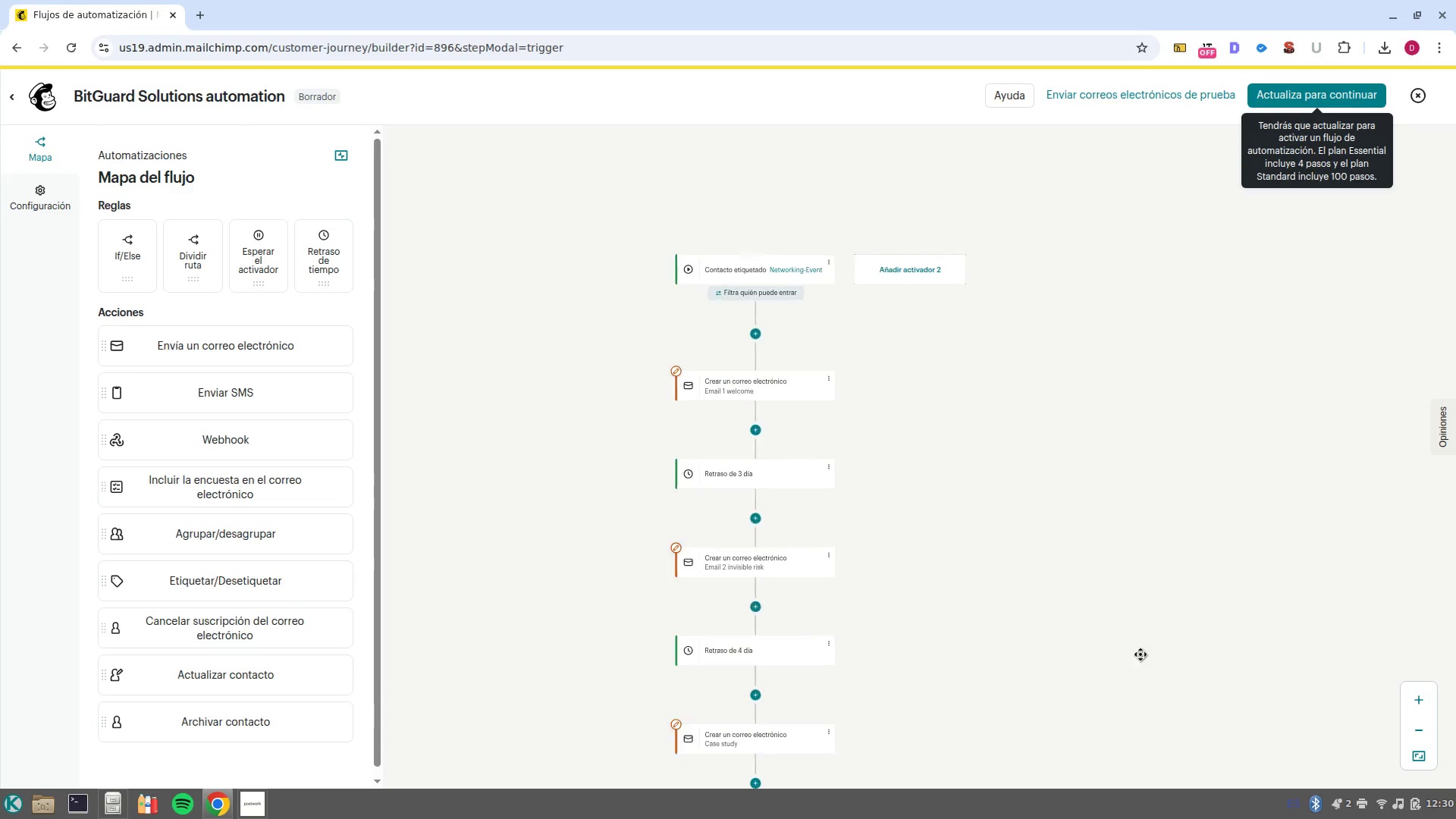 
left_click_drag(start_coordinate=[1100, 657], to_coordinate=[1109, 525])
 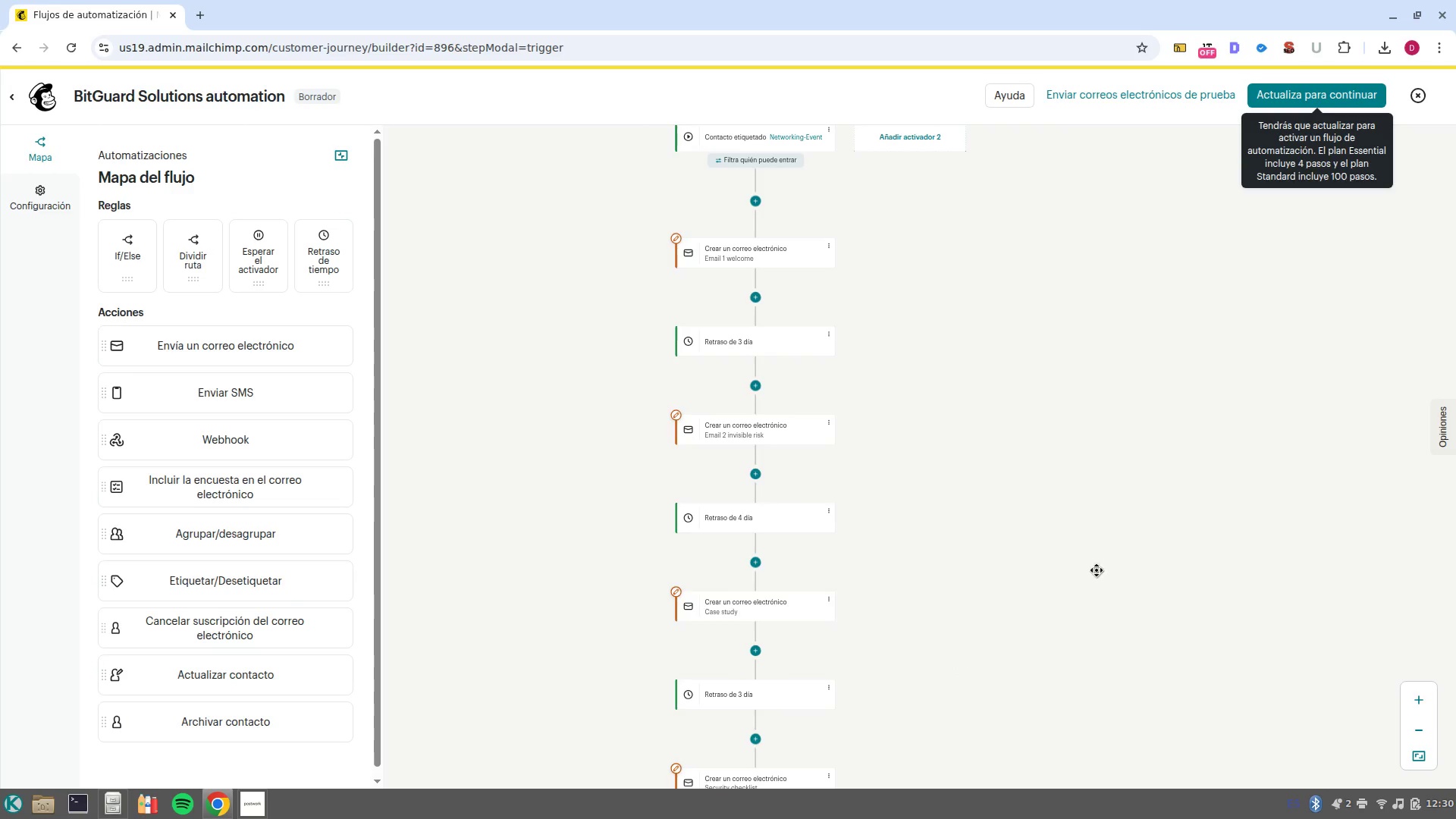 
hold_key(key=ControlLeft, duration=0.39)
scroll: coordinate [1090, 578], scroll_direction: down, amount: 1.0
 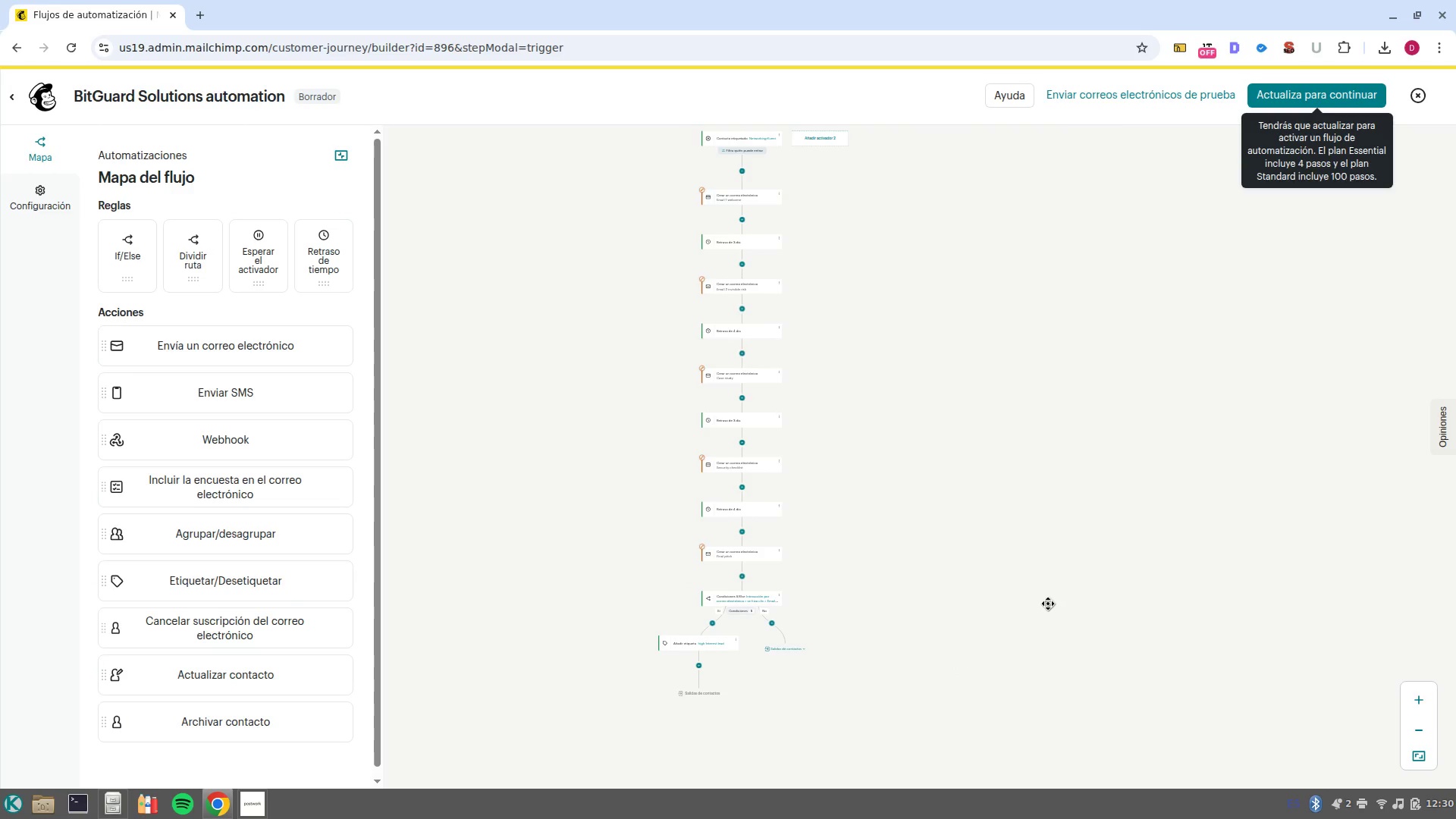 
left_click_drag(start_coordinate=[1048, 604], to_coordinate=[1048, 591])
 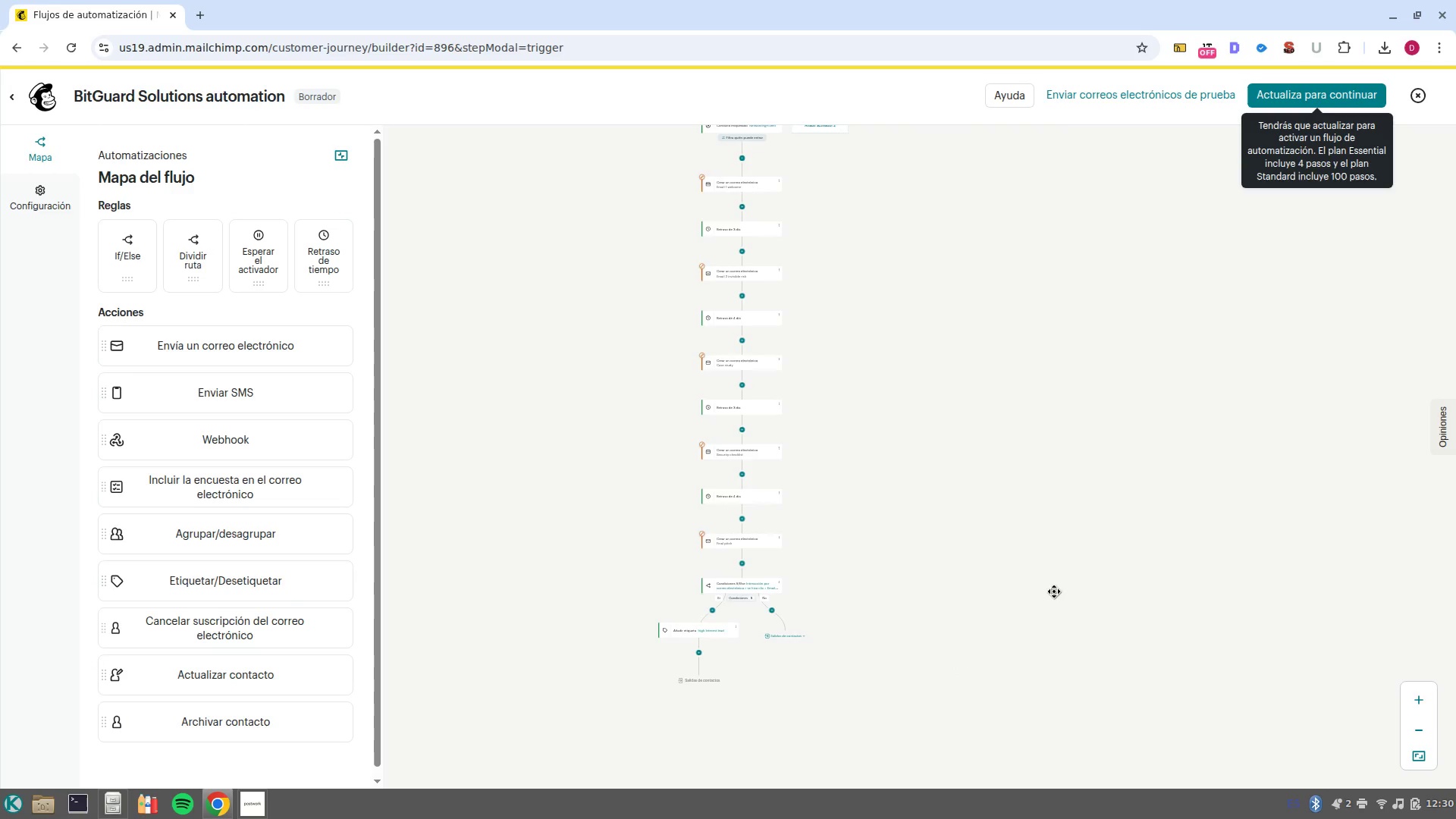 
left_click_drag(start_coordinate=[1059, 607], to_coordinate=[1071, 639])
 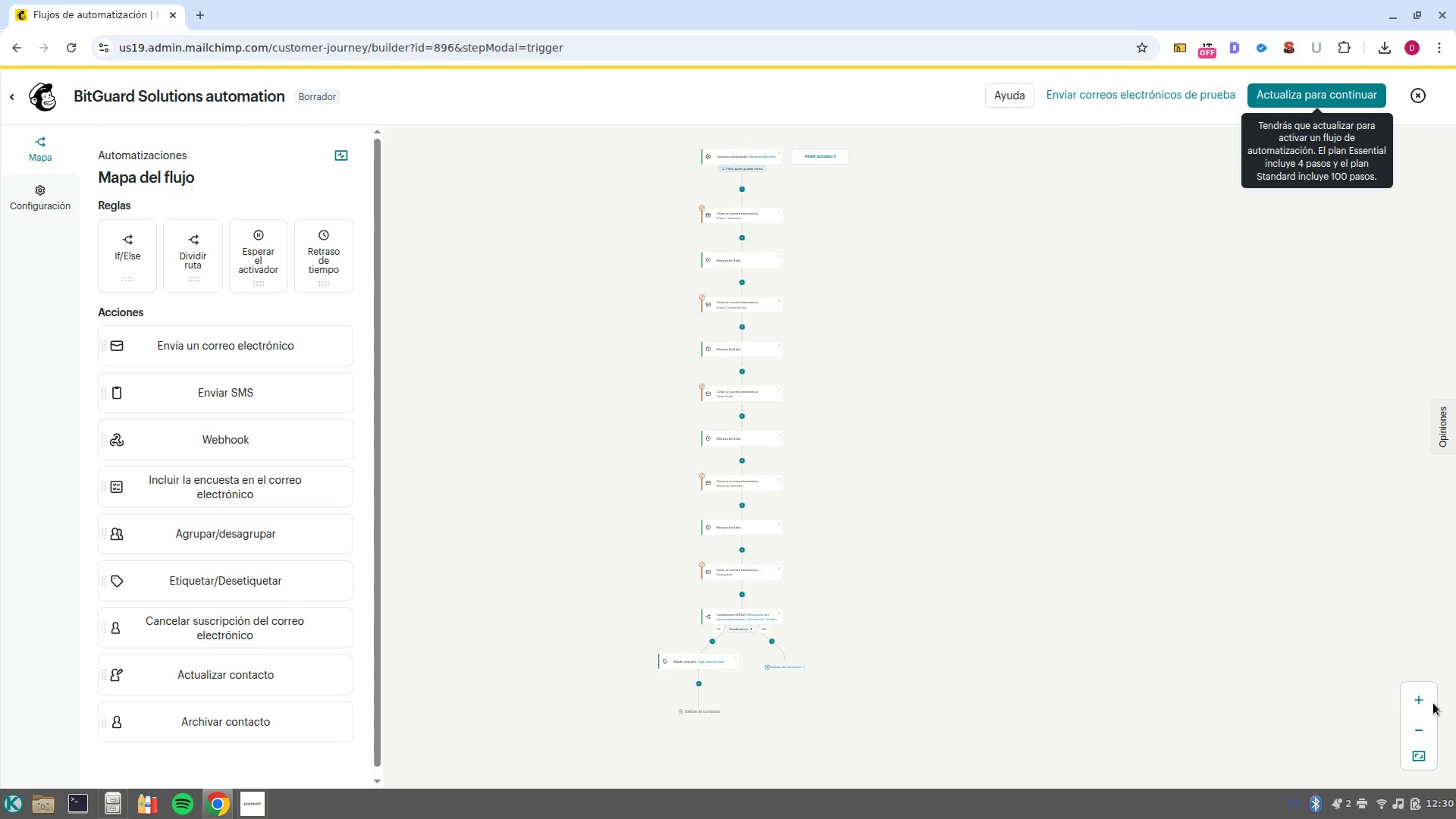 
left_click([1423, 699])
 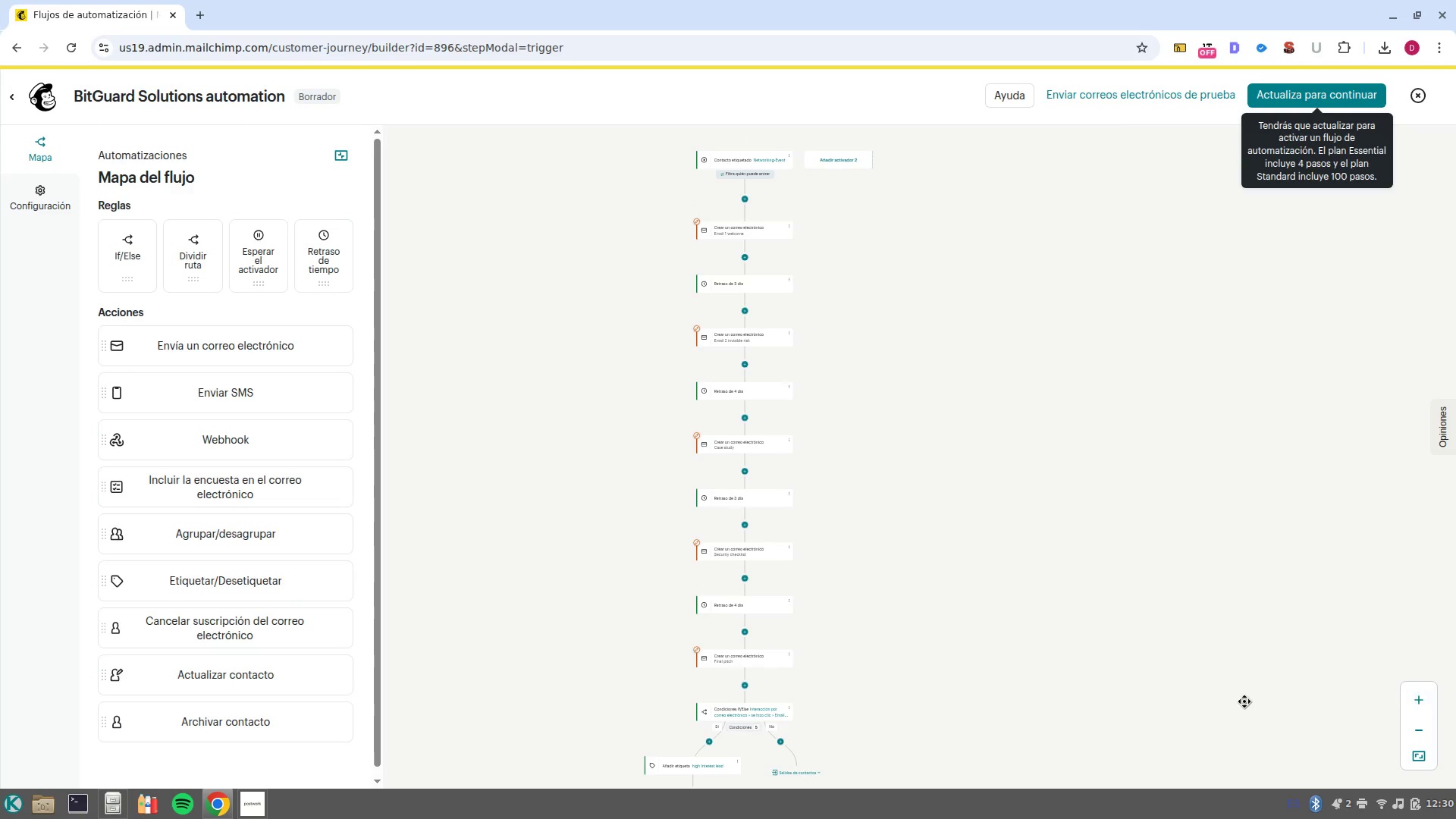 
left_click_drag(start_coordinate=[1244, 701], to_coordinate=[1243, 682])
 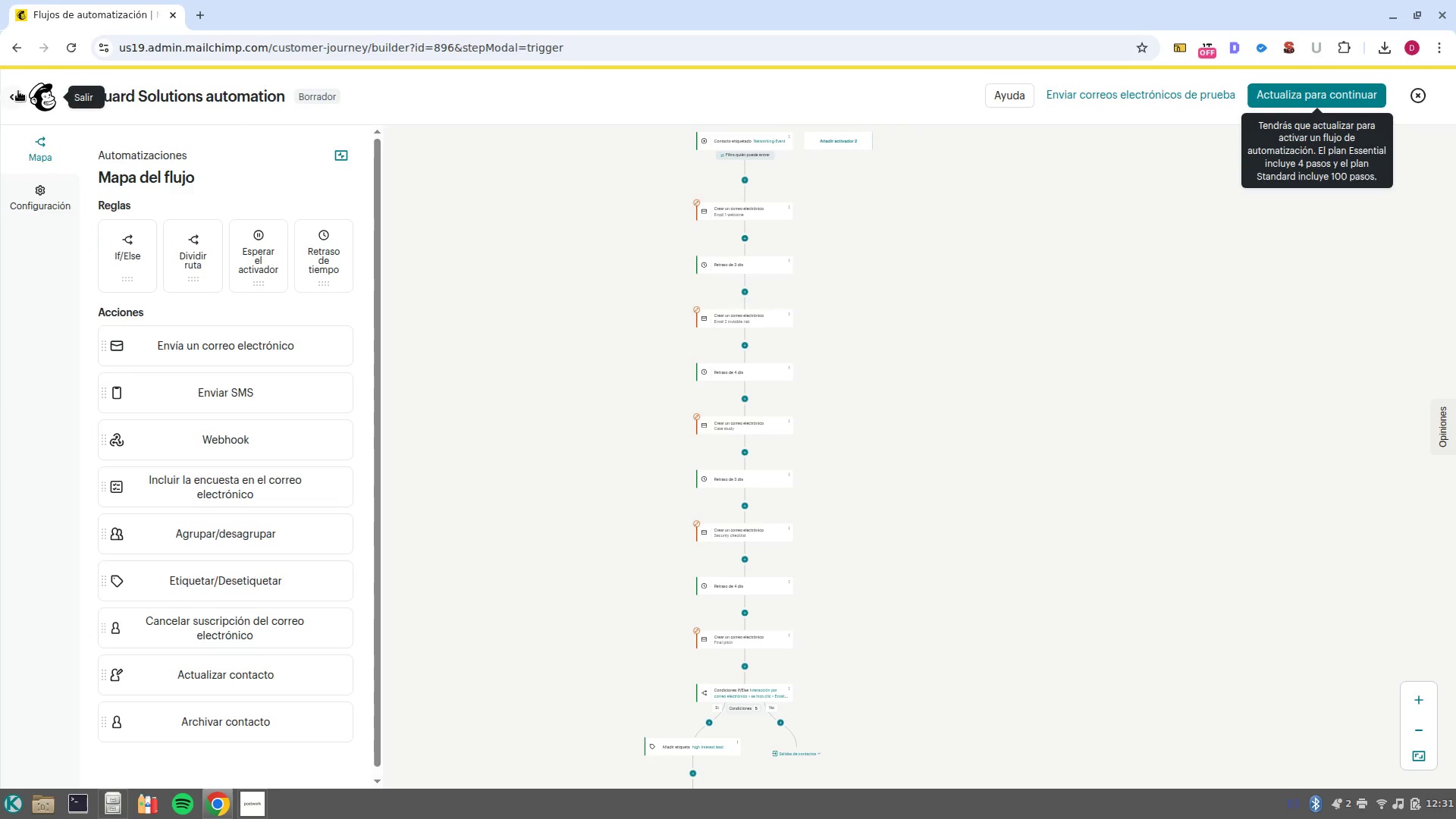 
wait(89.53)
 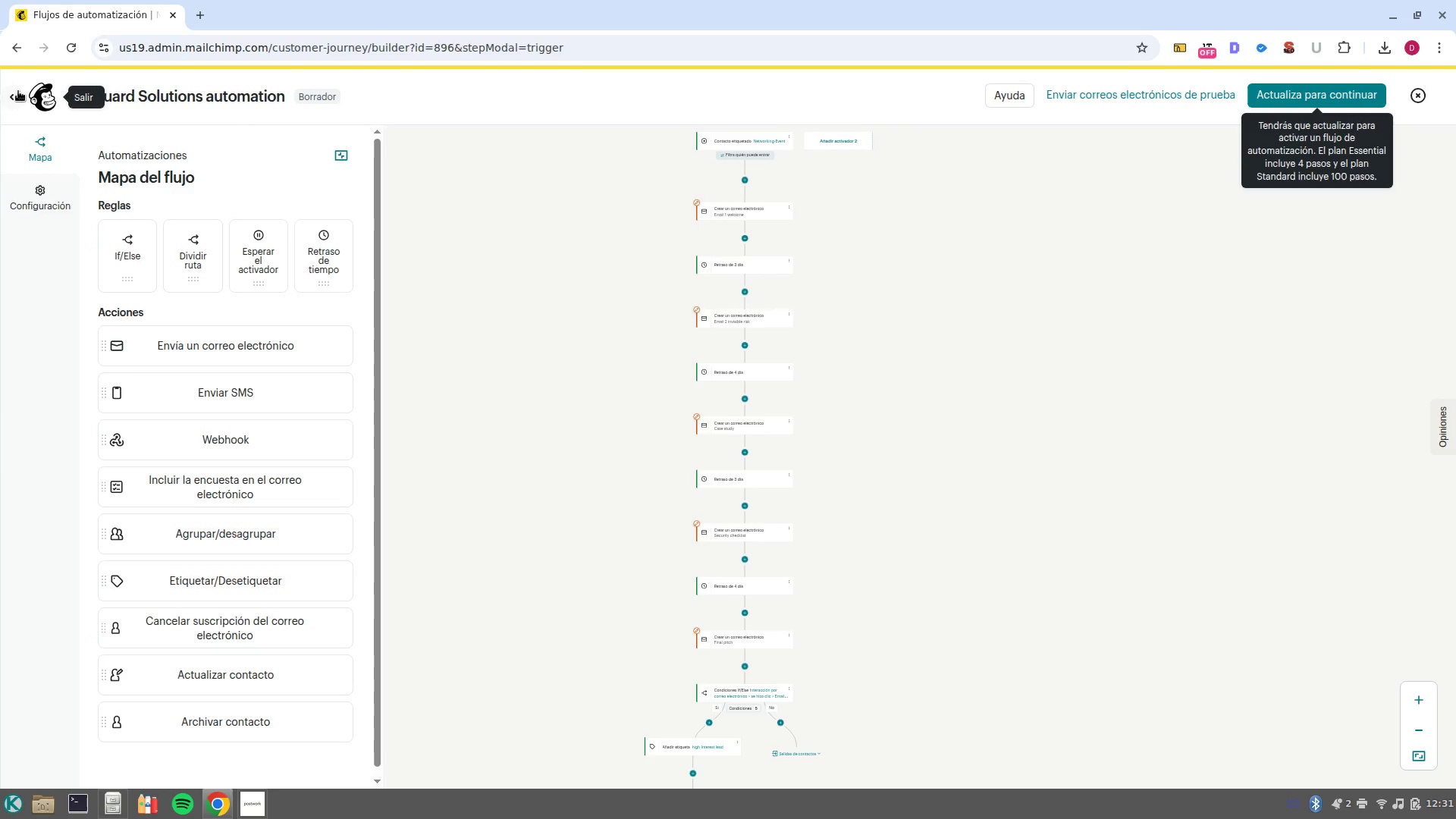 
left_click([18, 91])
 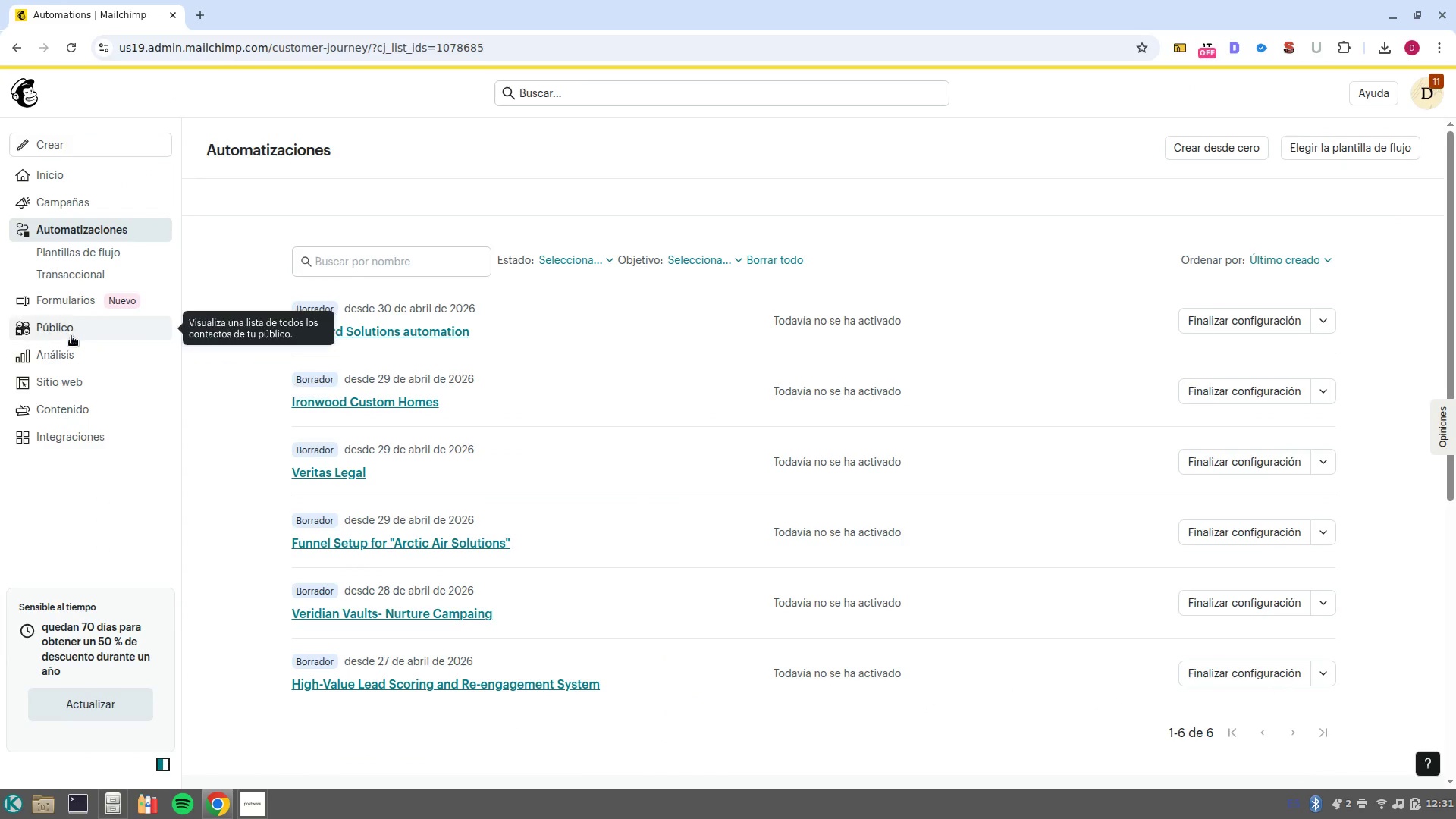 
left_click([83, 334])
 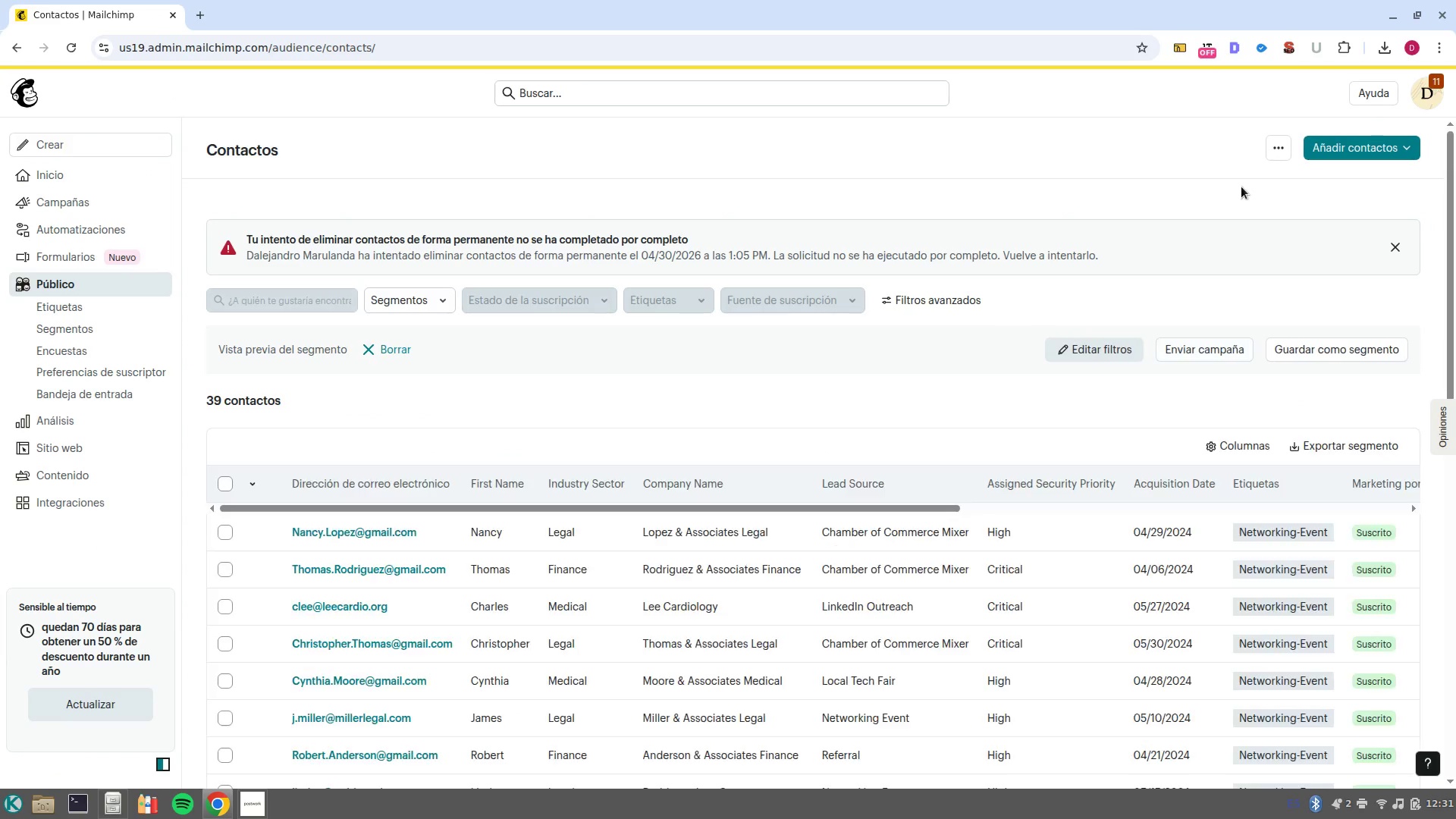 
left_click([1143, 145])
 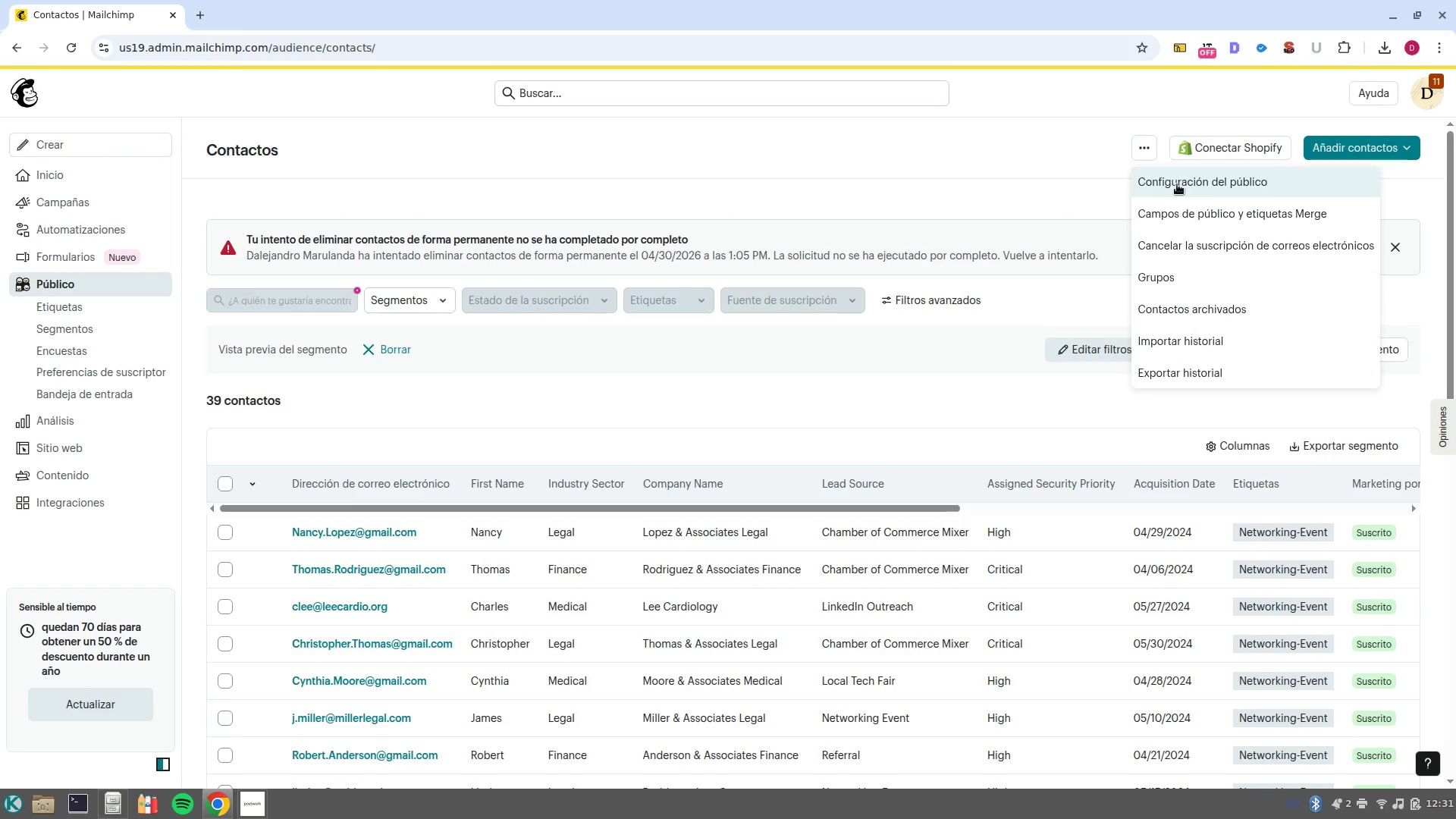 
left_click([1177, 184])
 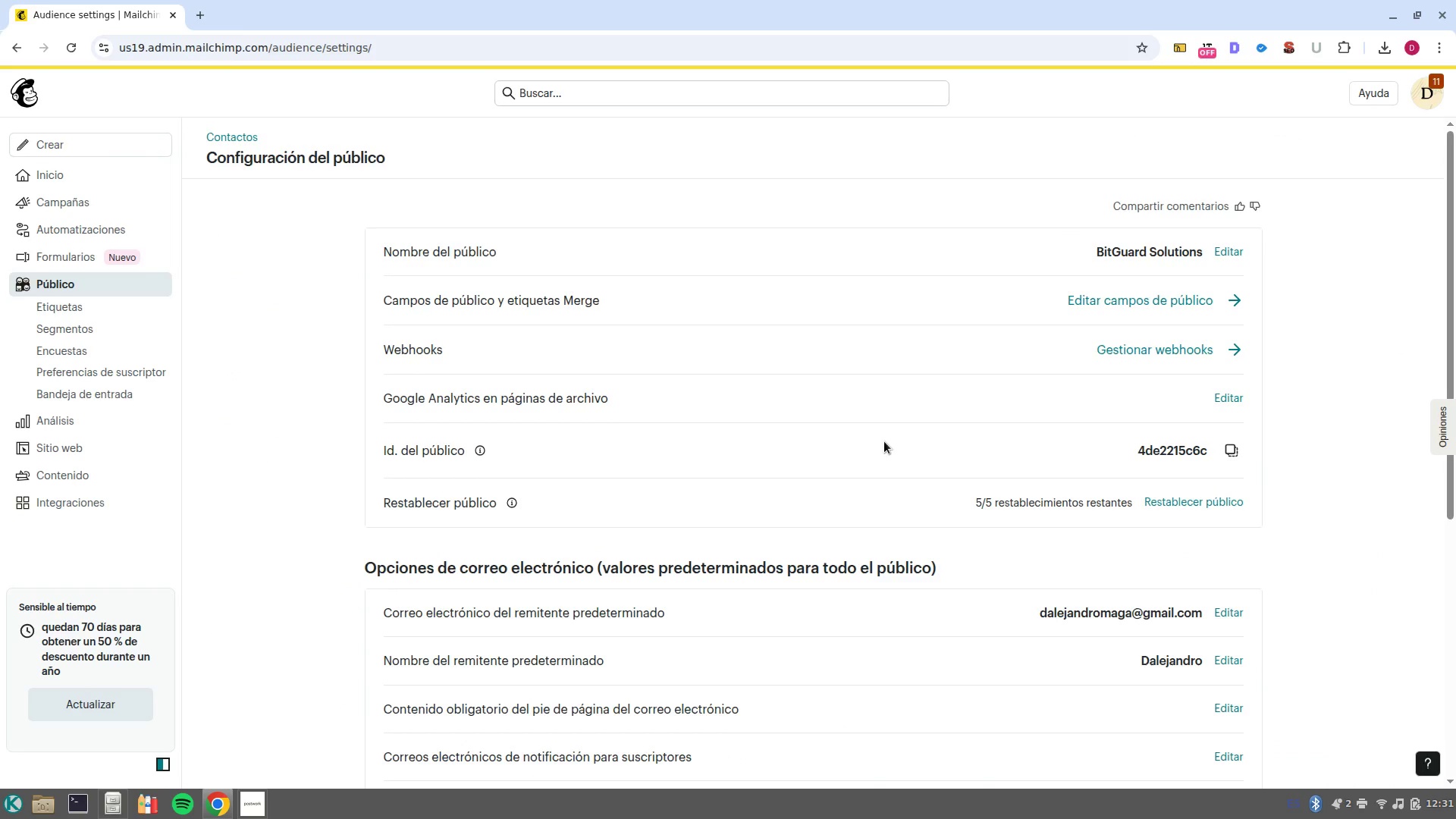 
left_click([1210, 297])
 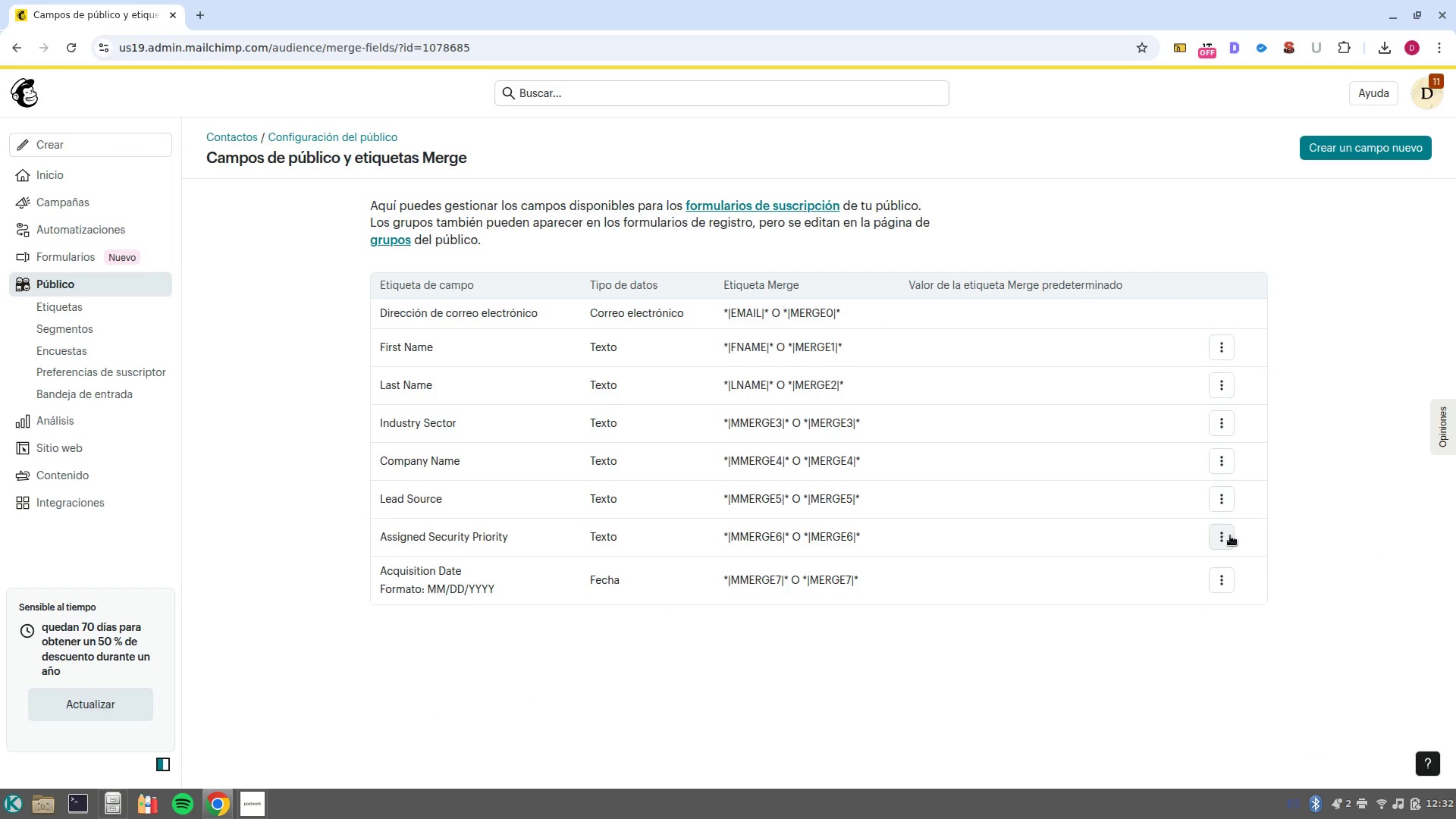 
left_click([1230, 535])
 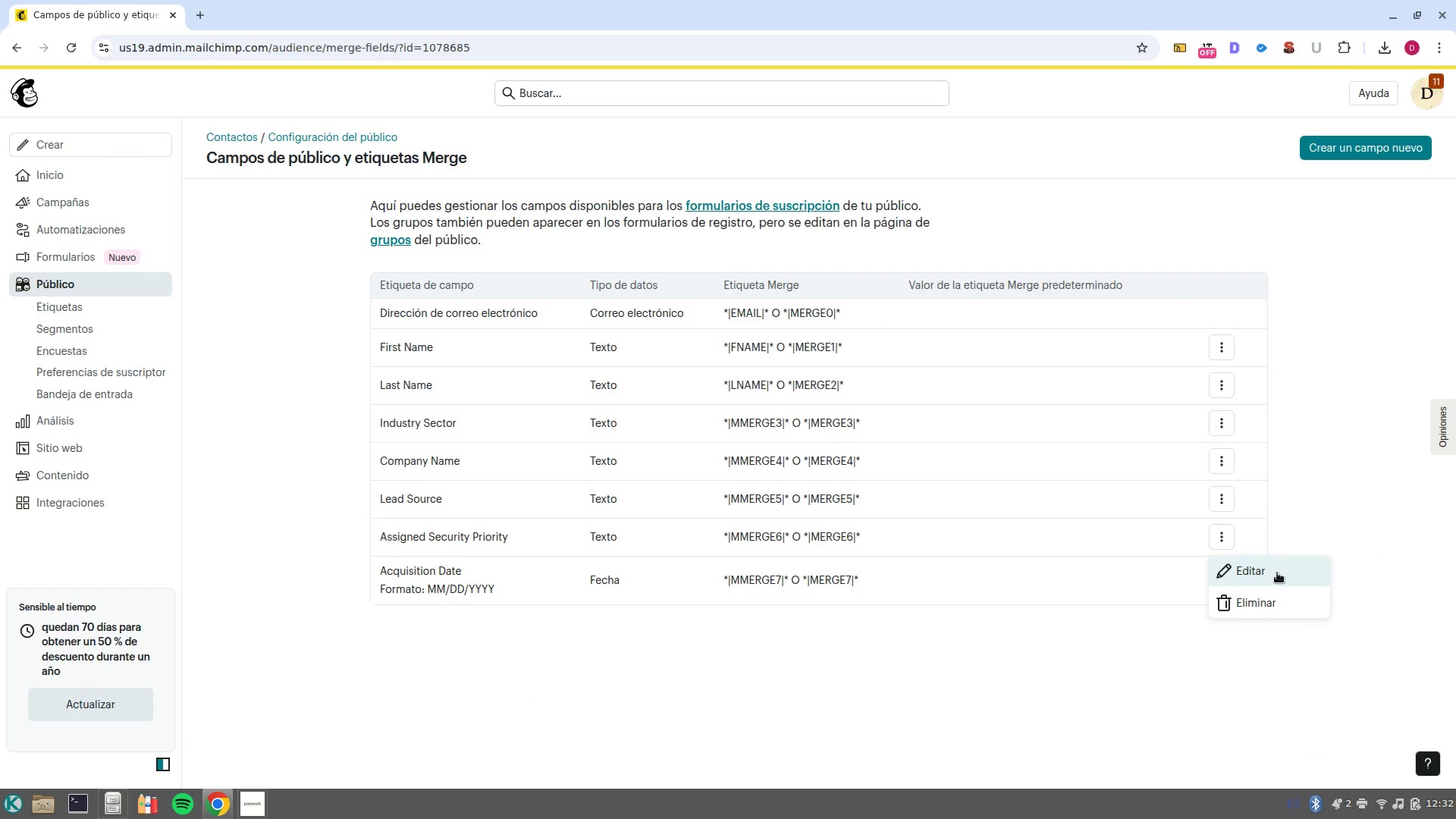 
left_click([1276, 573])
 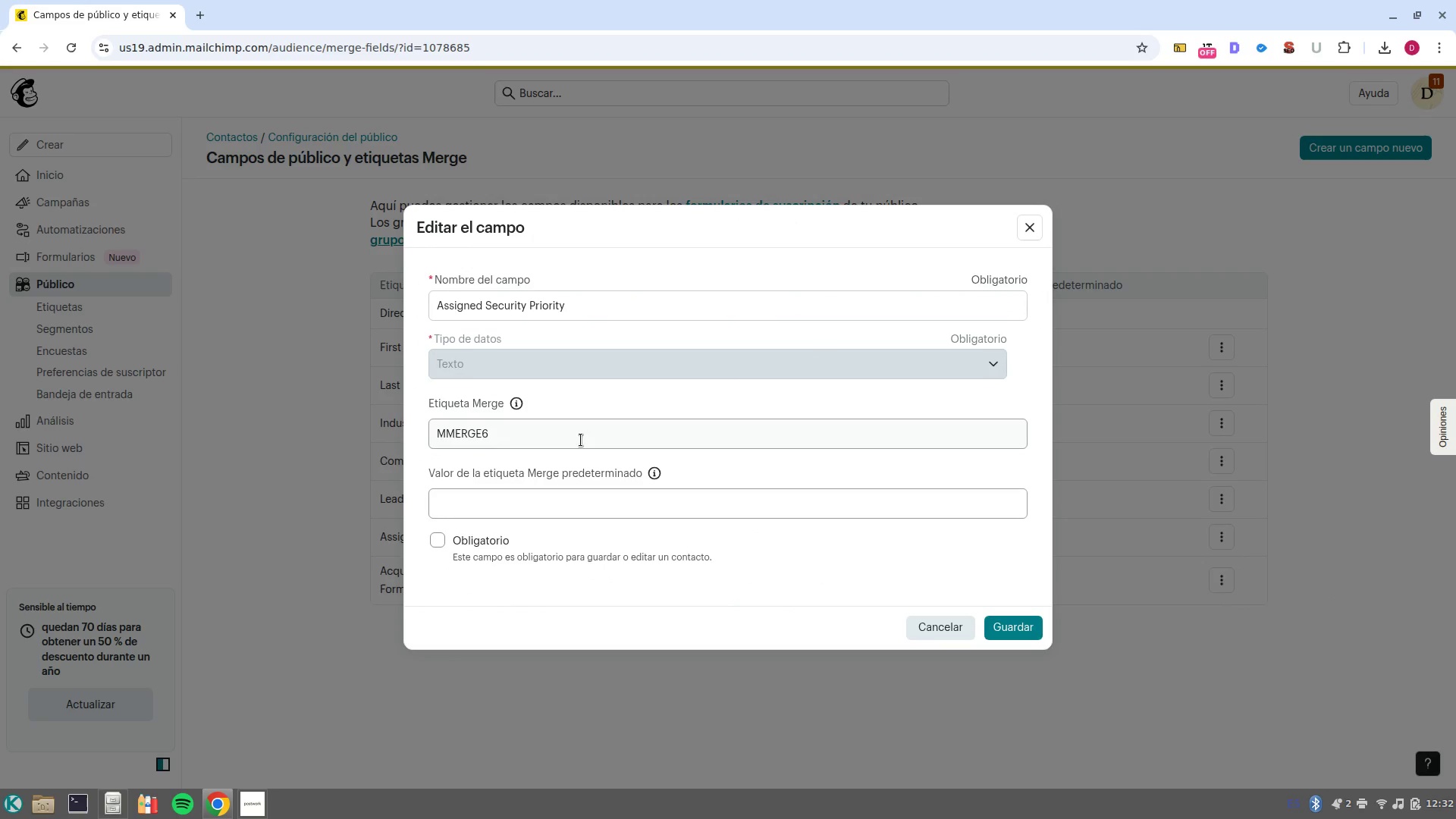 
double_click([581, 440])
 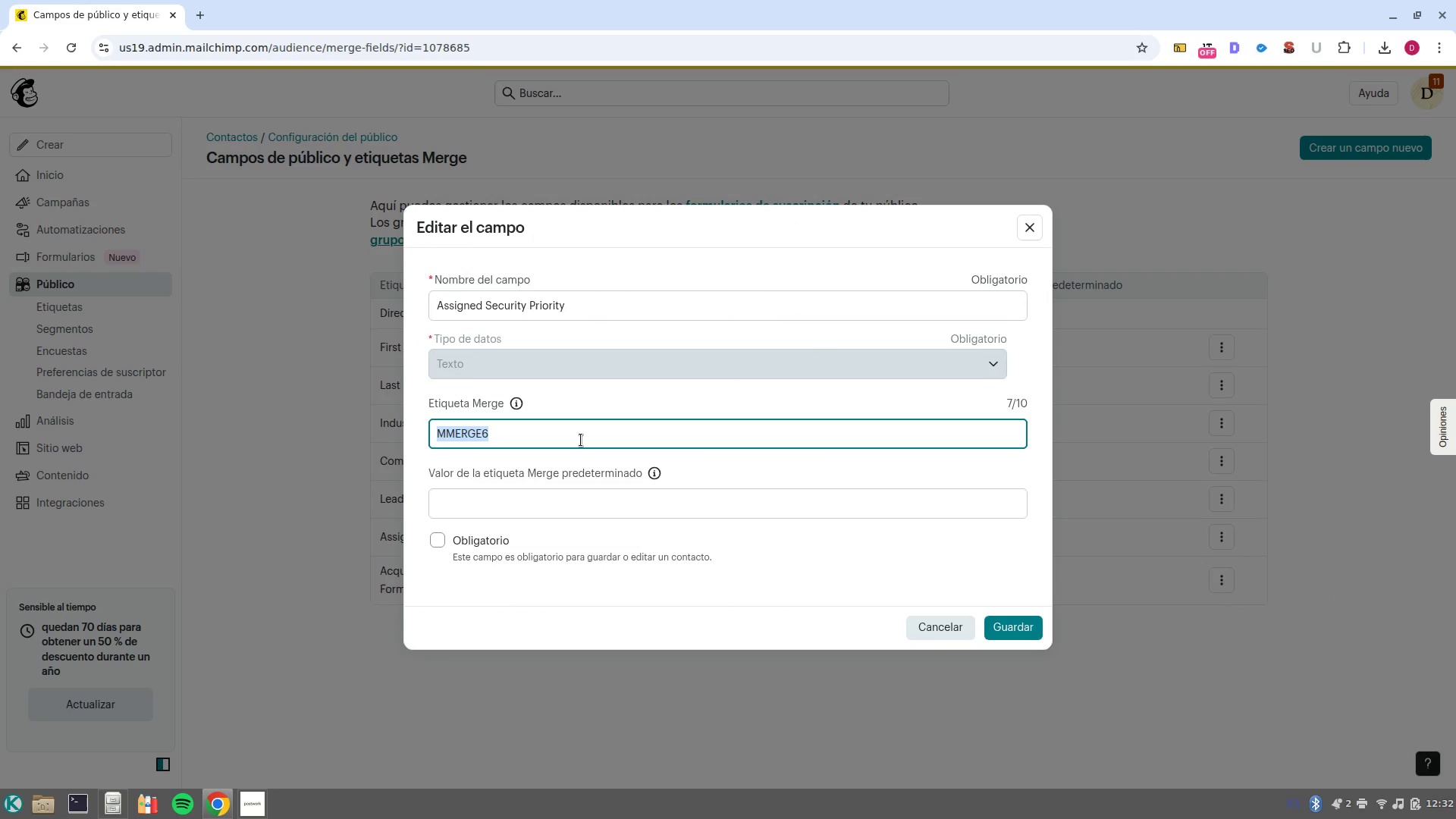 
type(Secu?priority)
 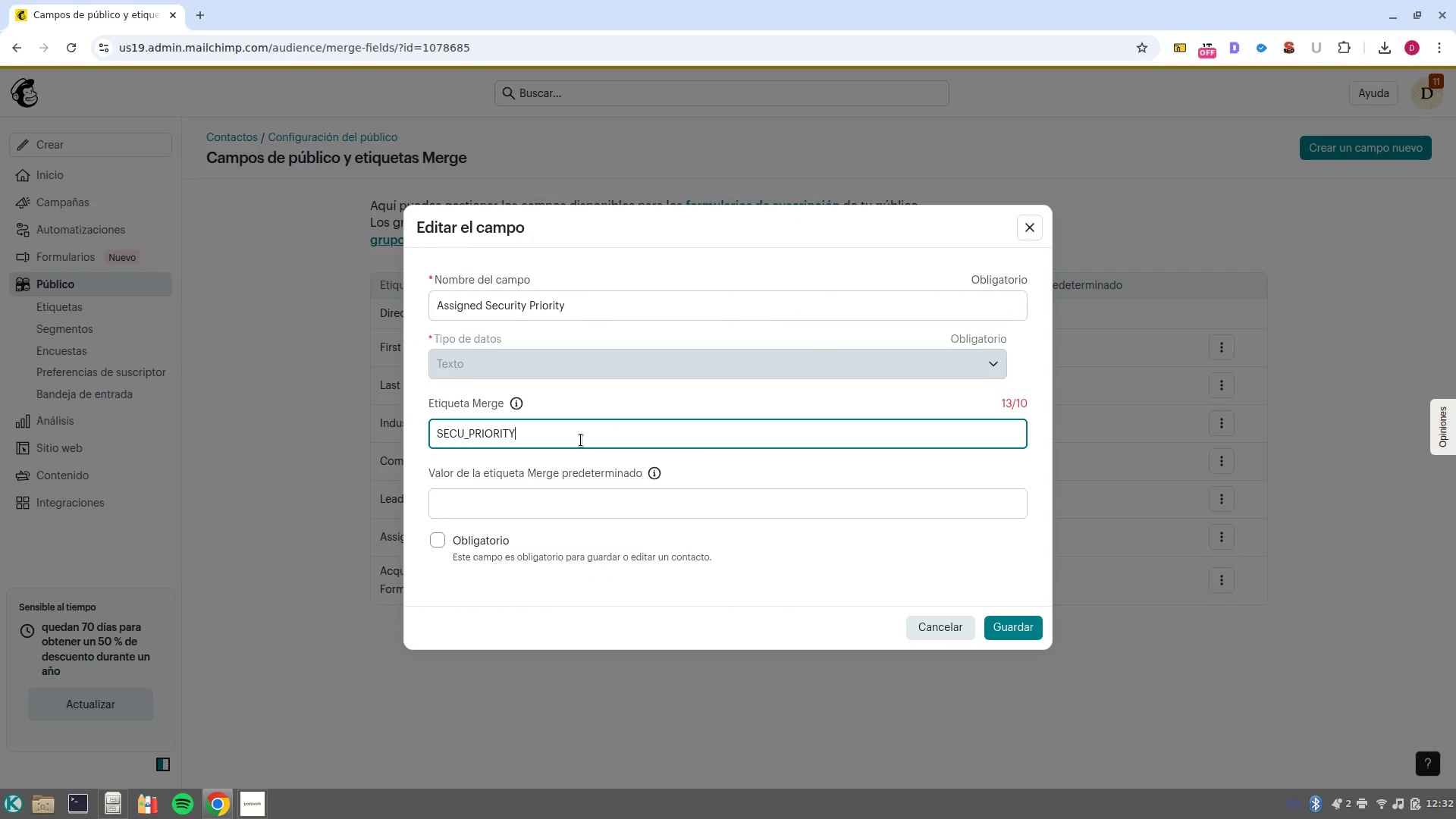 
left_click([1015, 619])
 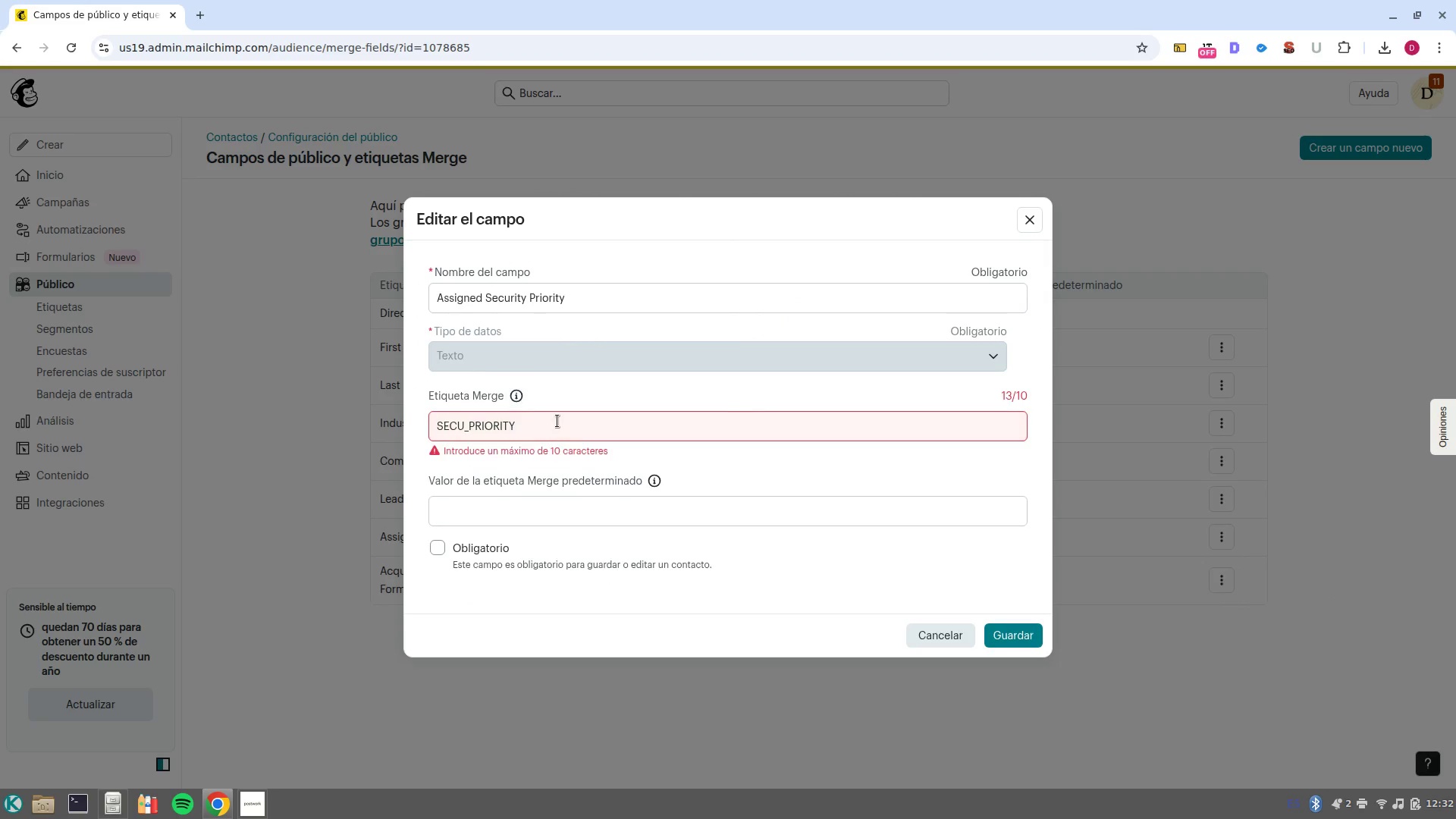 
left_click([563, 430])
 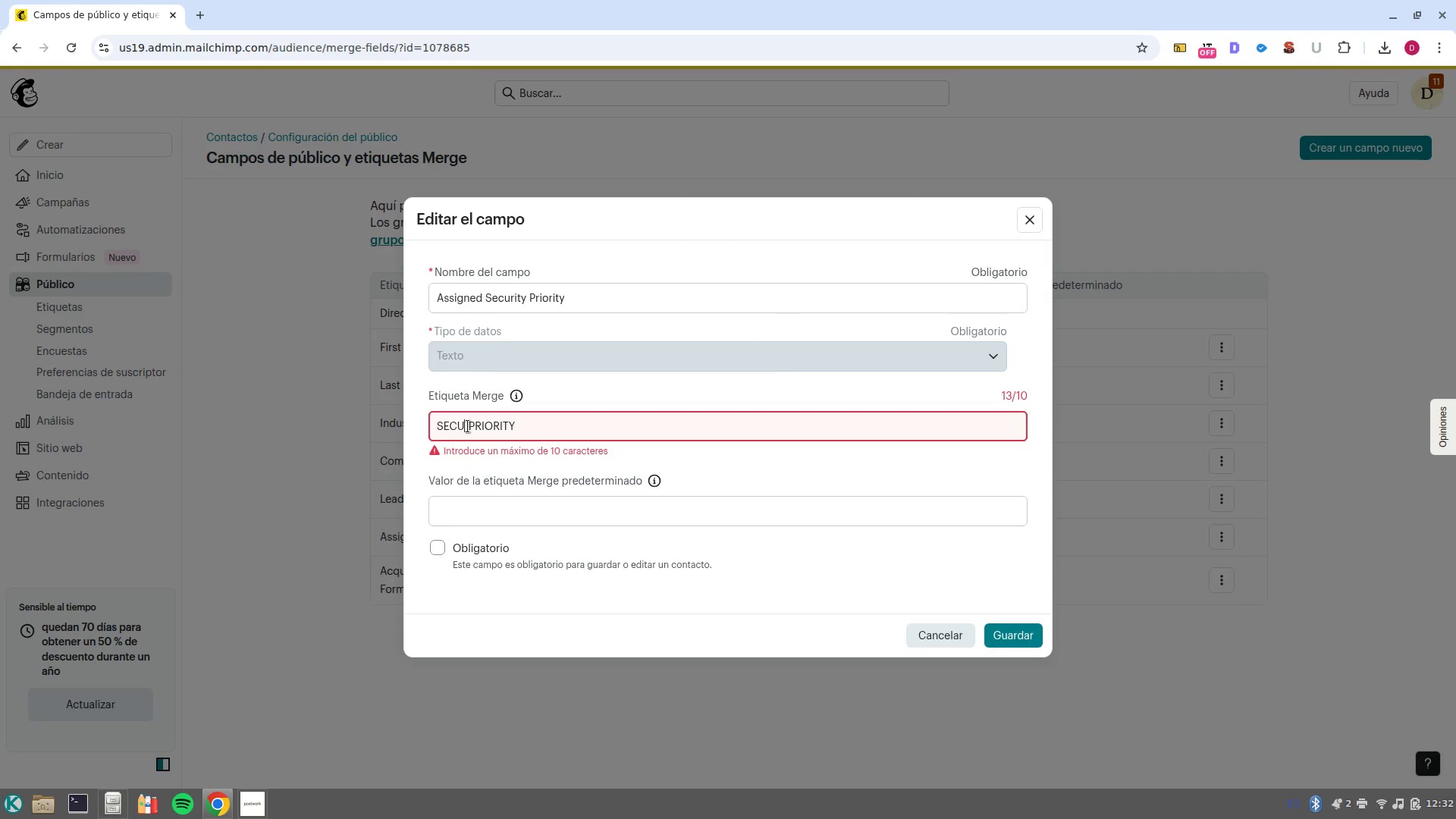 
key(Backspace)
 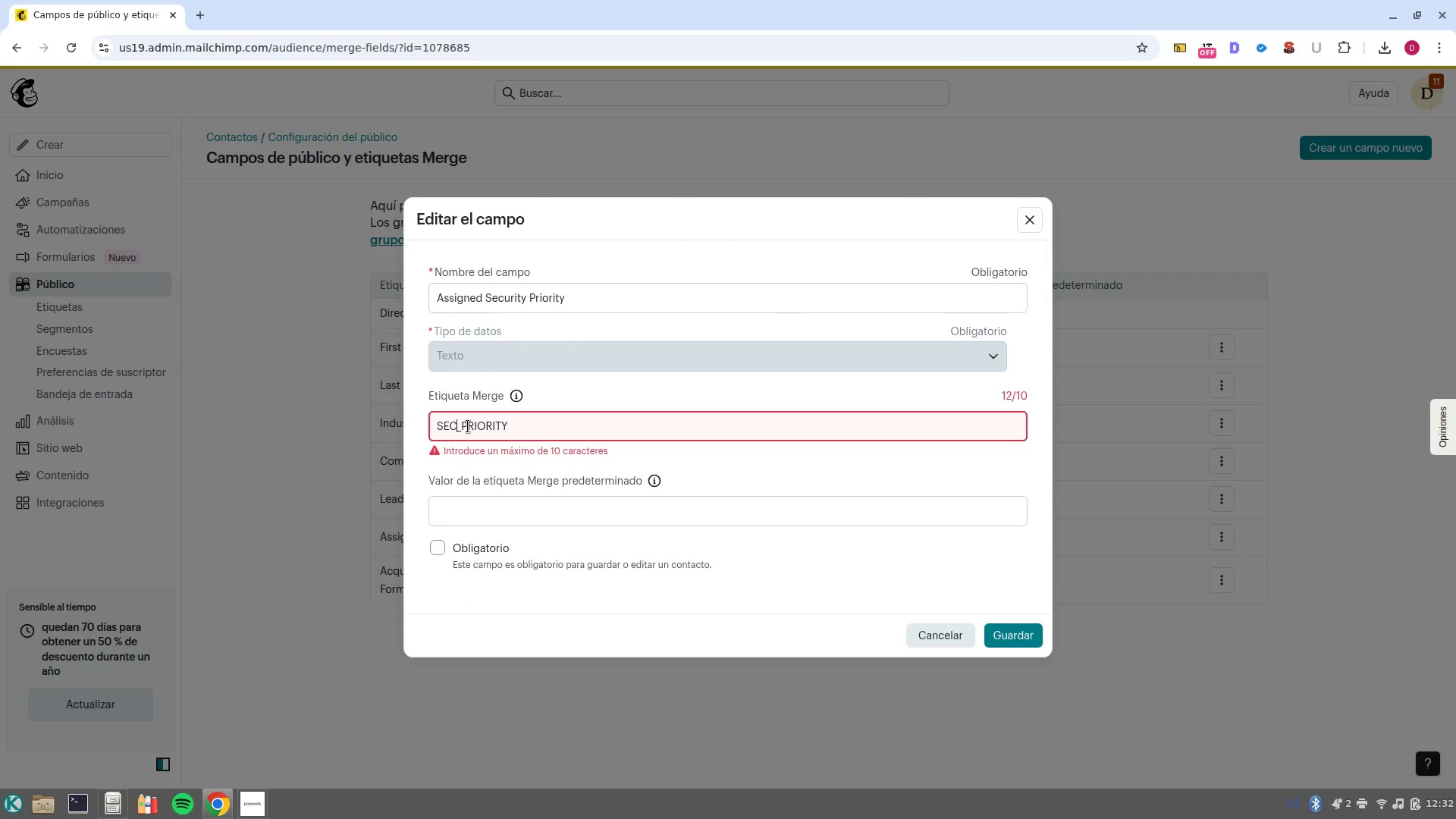 
key(Enter)
 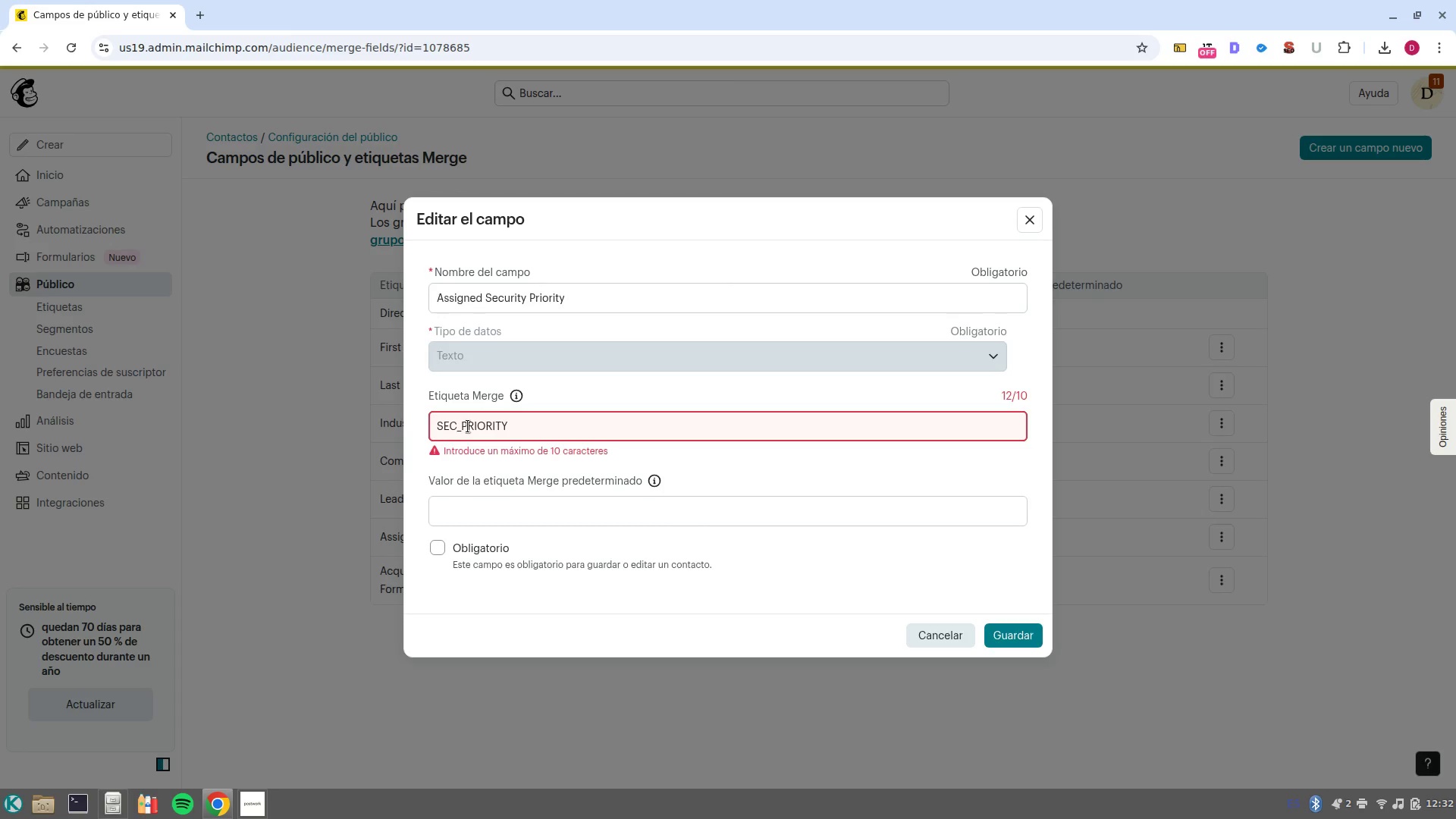 
key(Enter)
 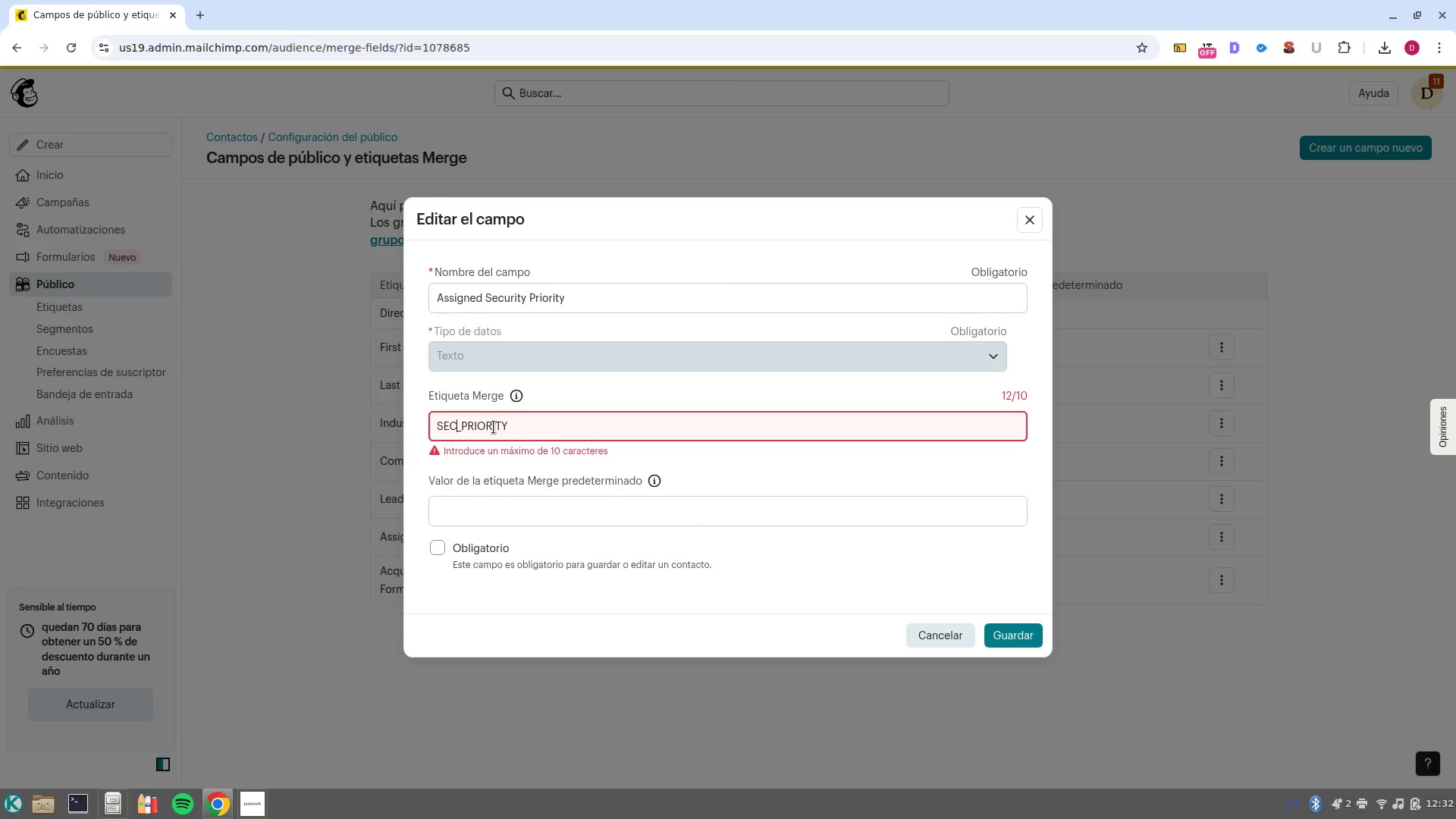 
key(Backspace)
 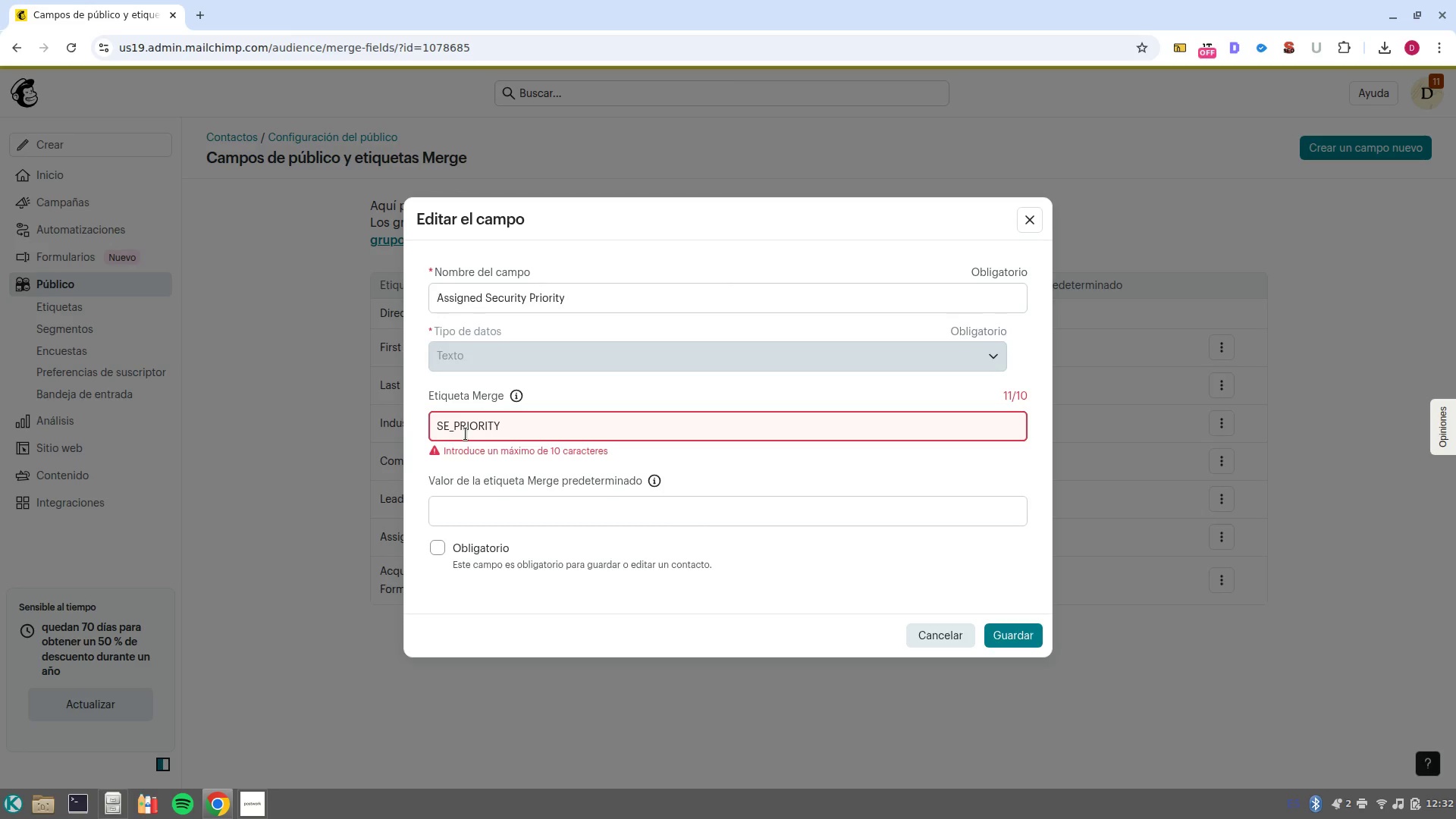 
key(Enter)
 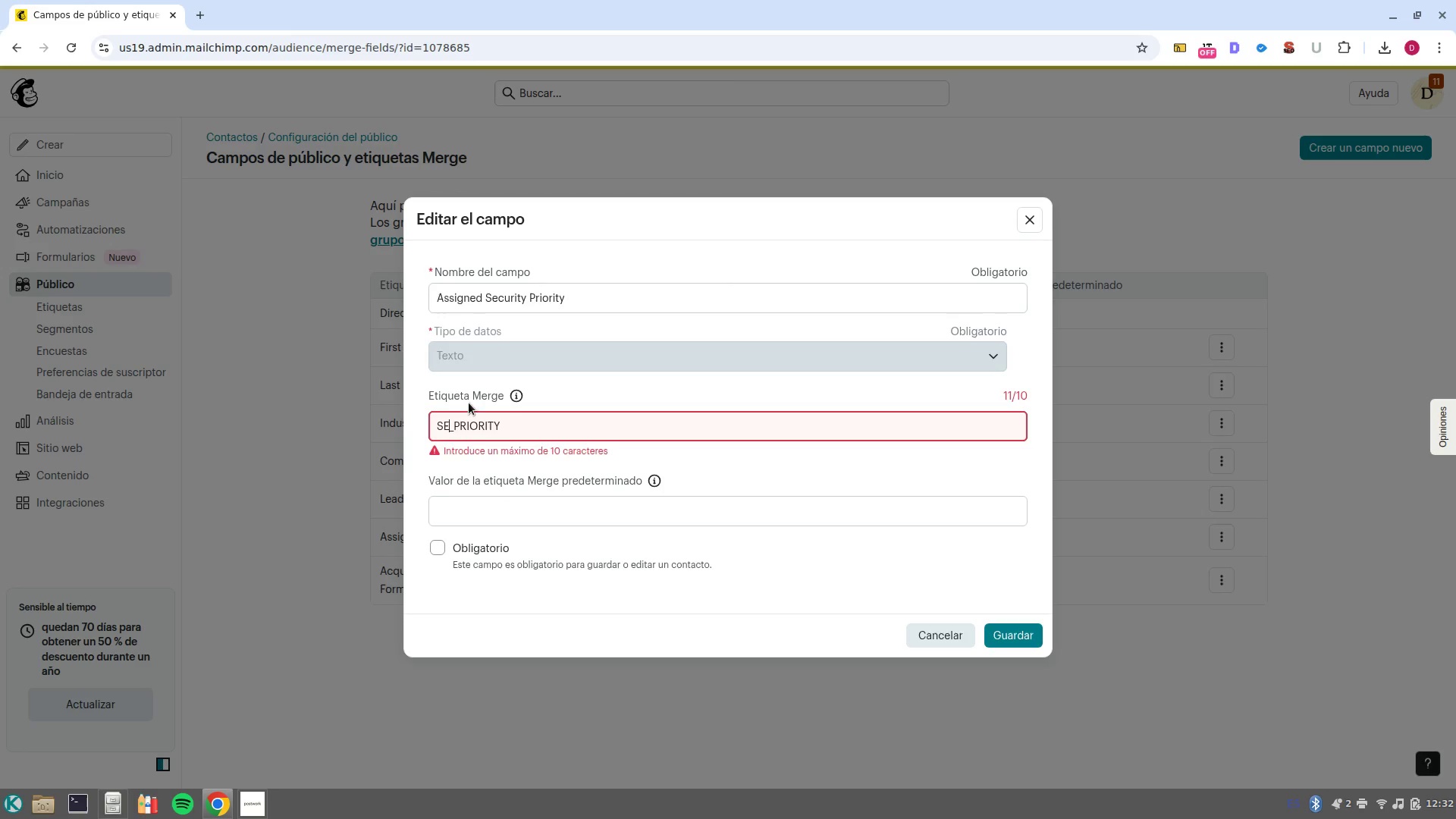 
left_click([458, 428])
 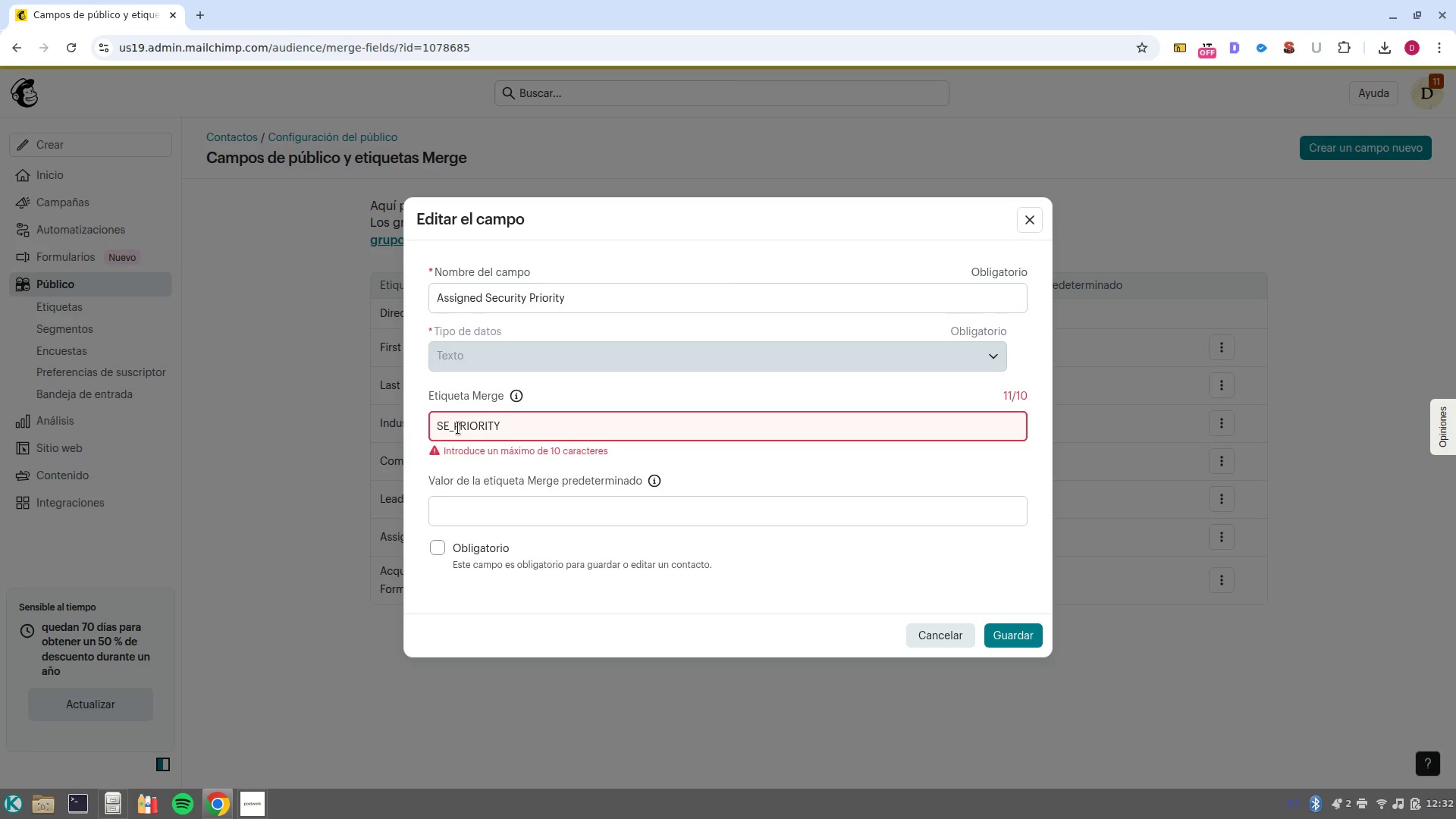 
key(Slash)
 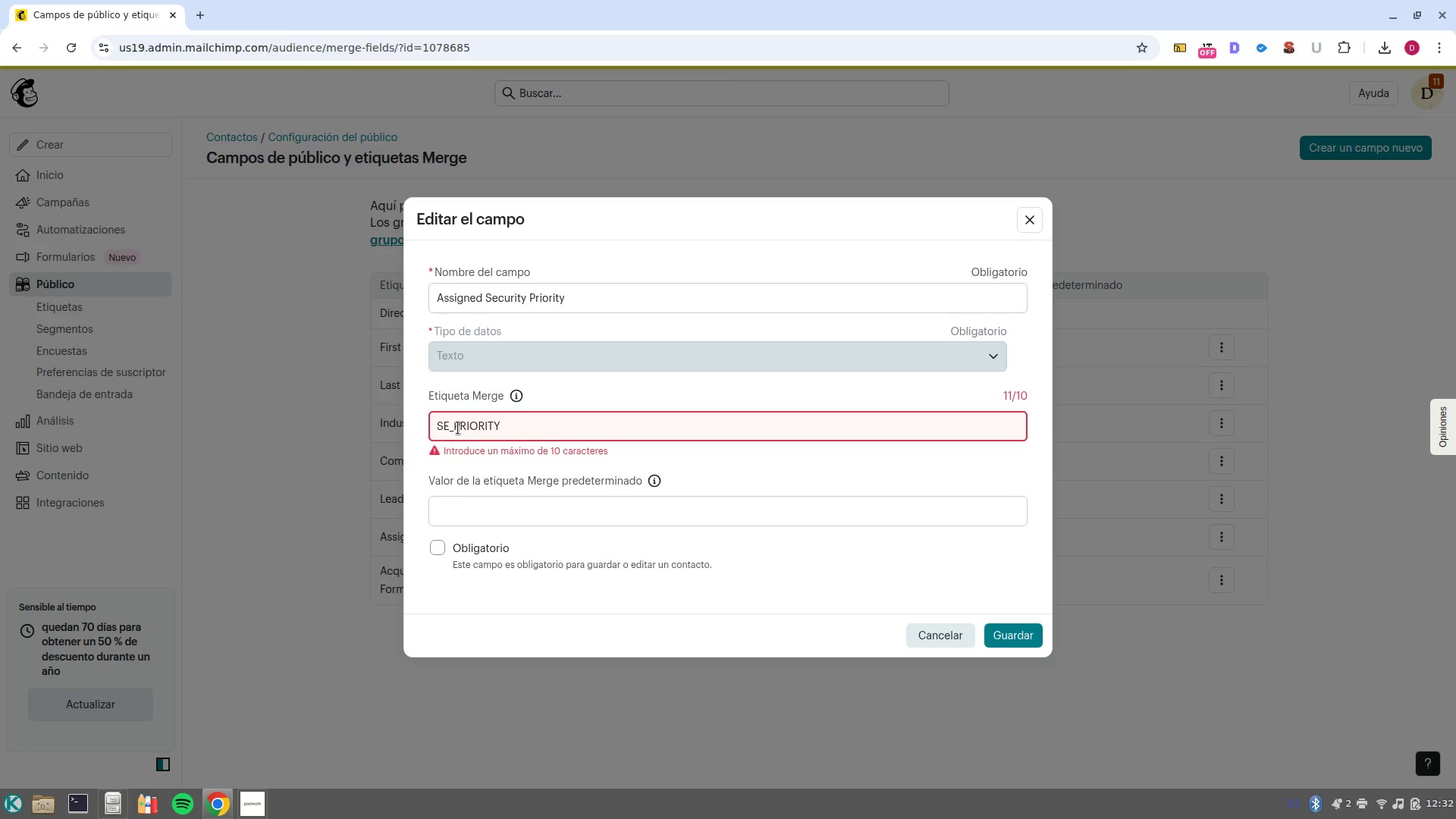 
key(Control+ArrowLeft)
 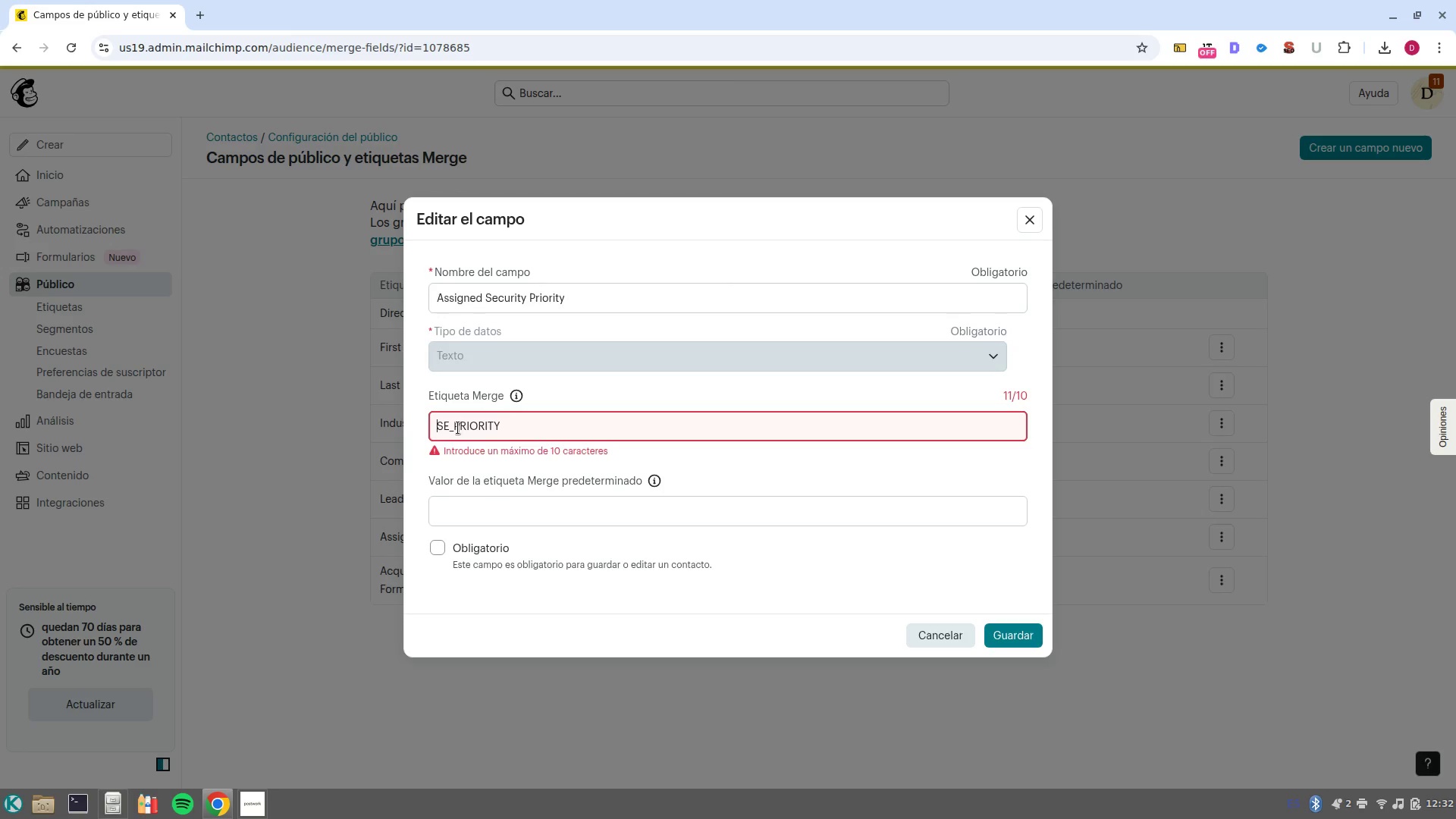 
key(ArrowRight)
 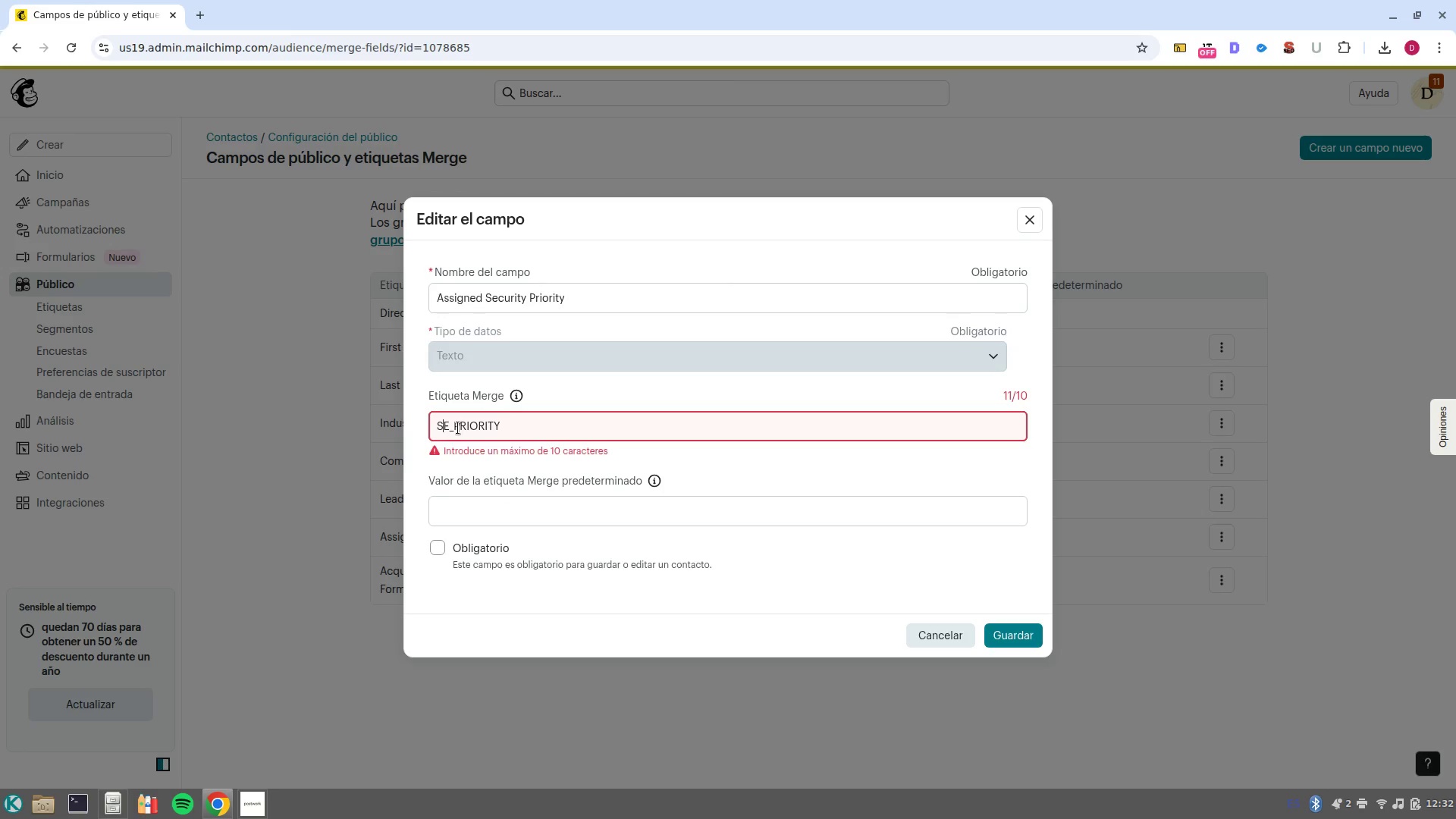 
key(ArrowRight)
 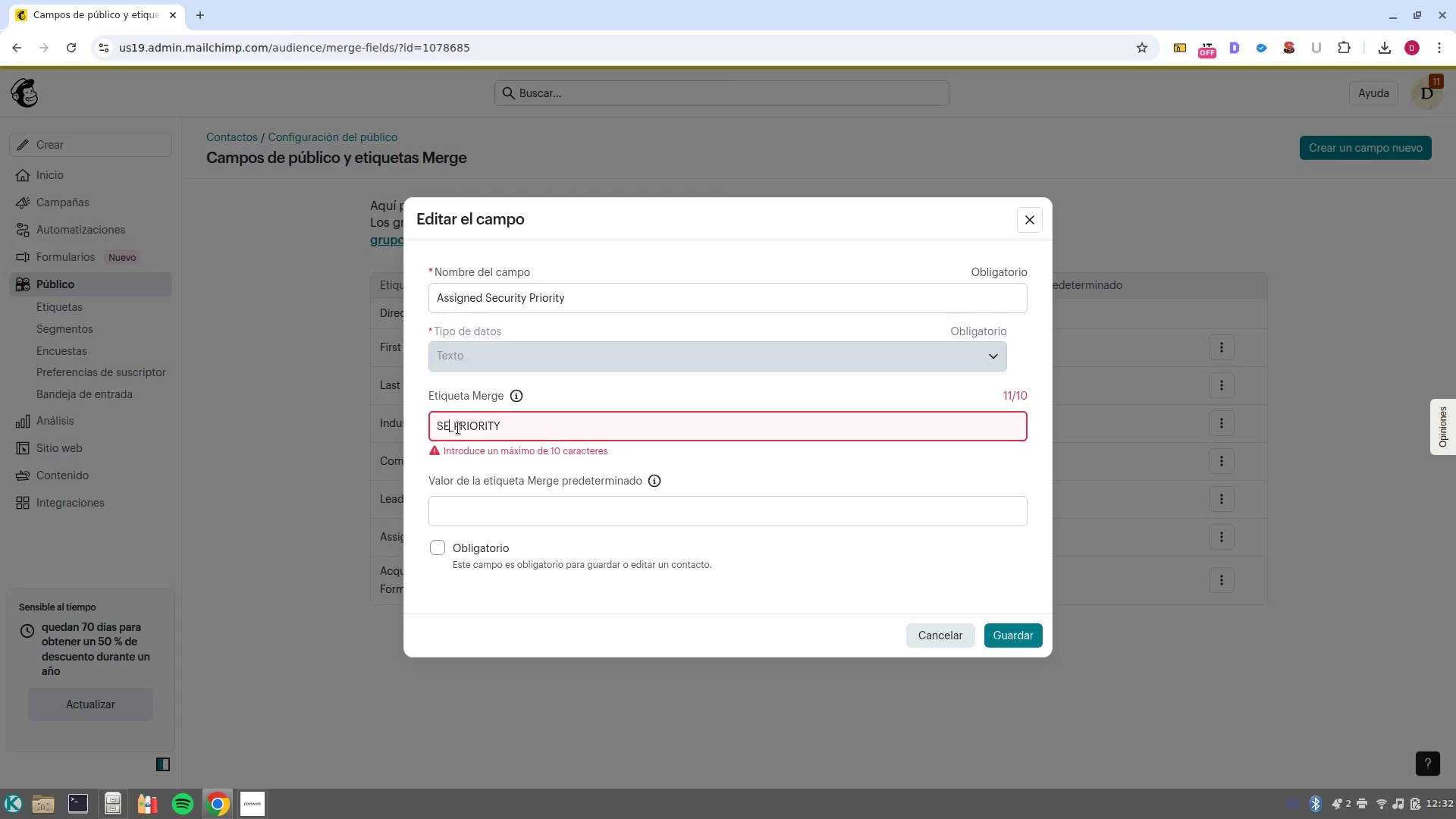 
key(ArrowRight)
 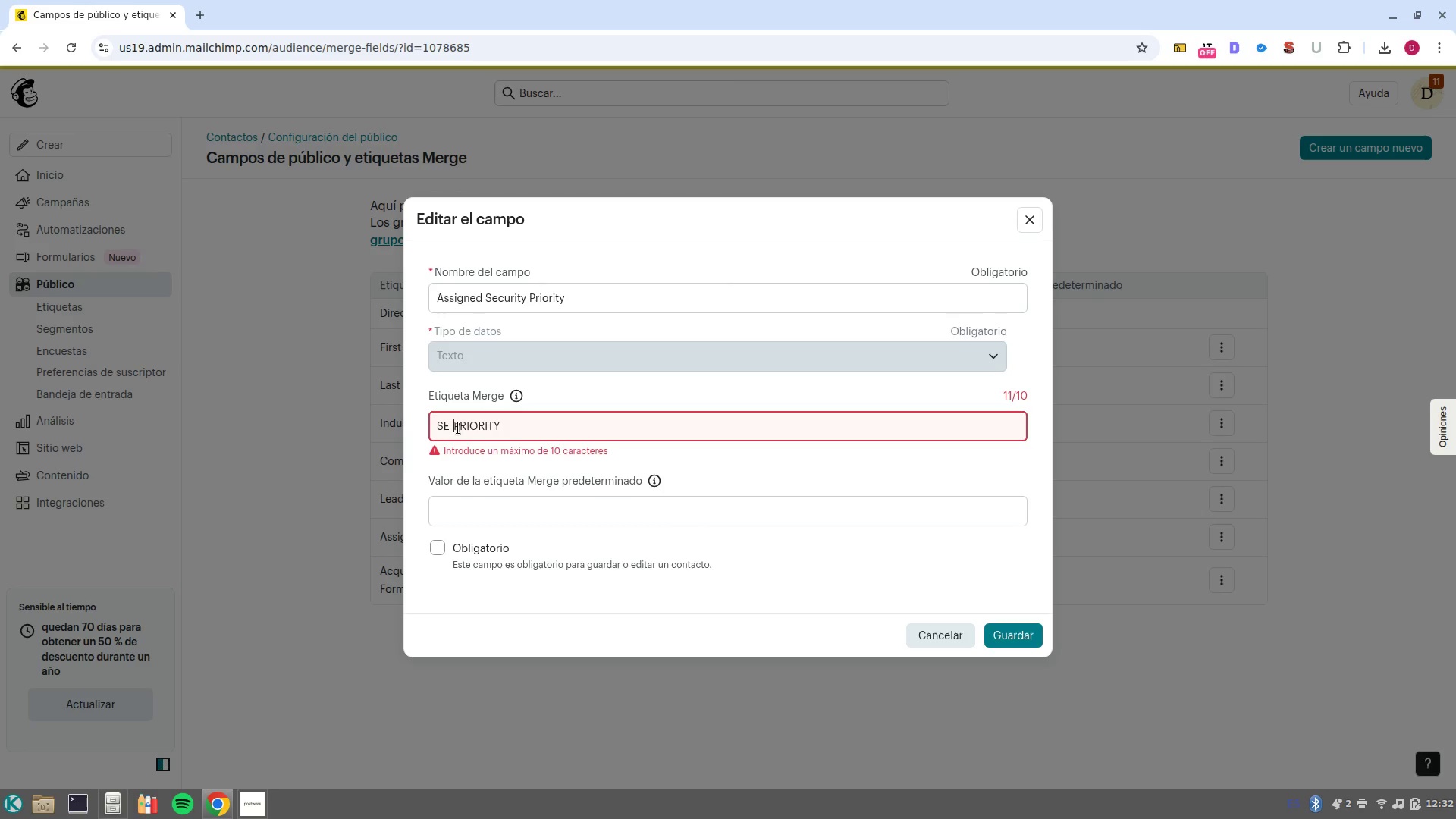 
key(Backspace)
 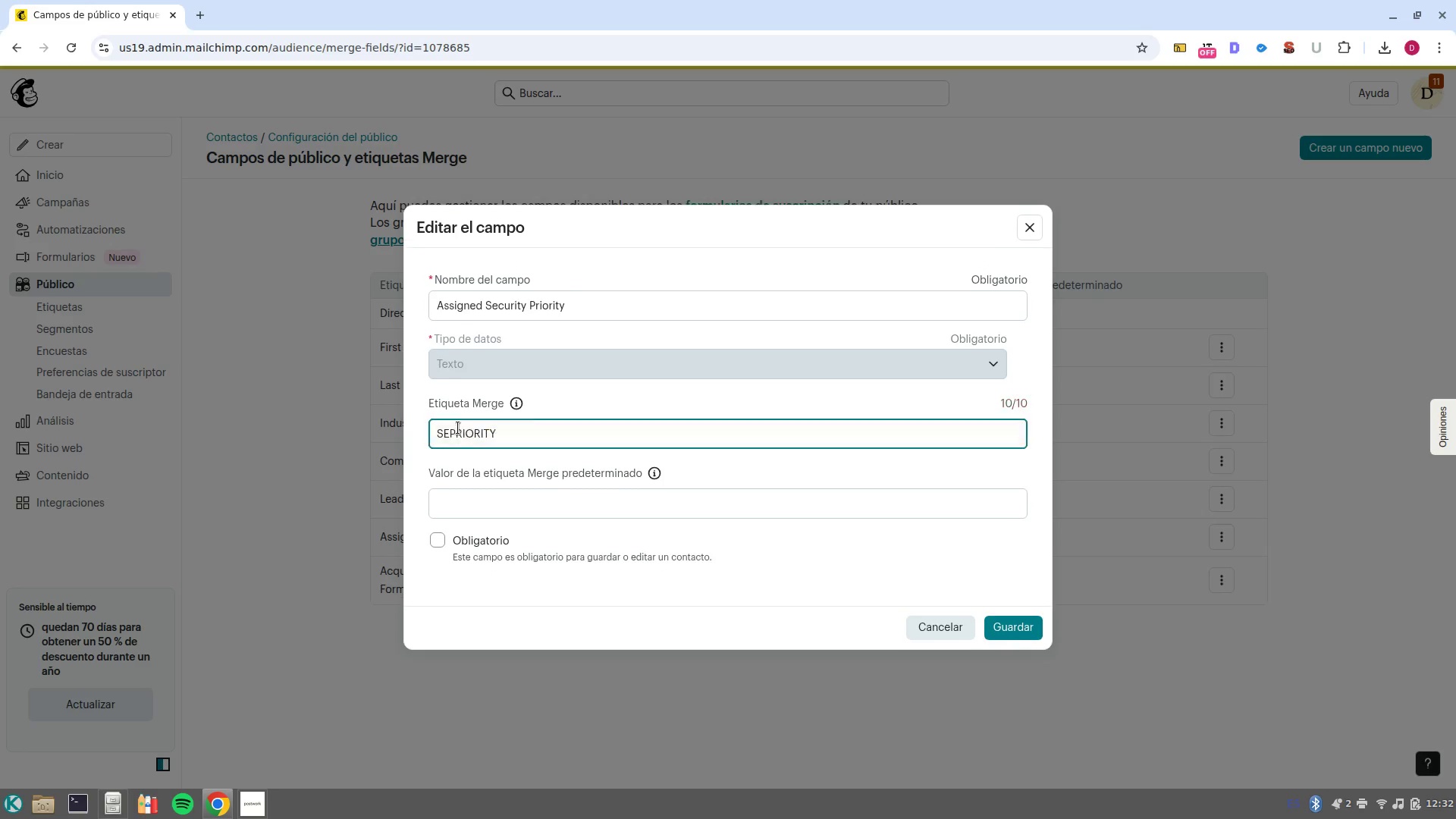 
key(C)
 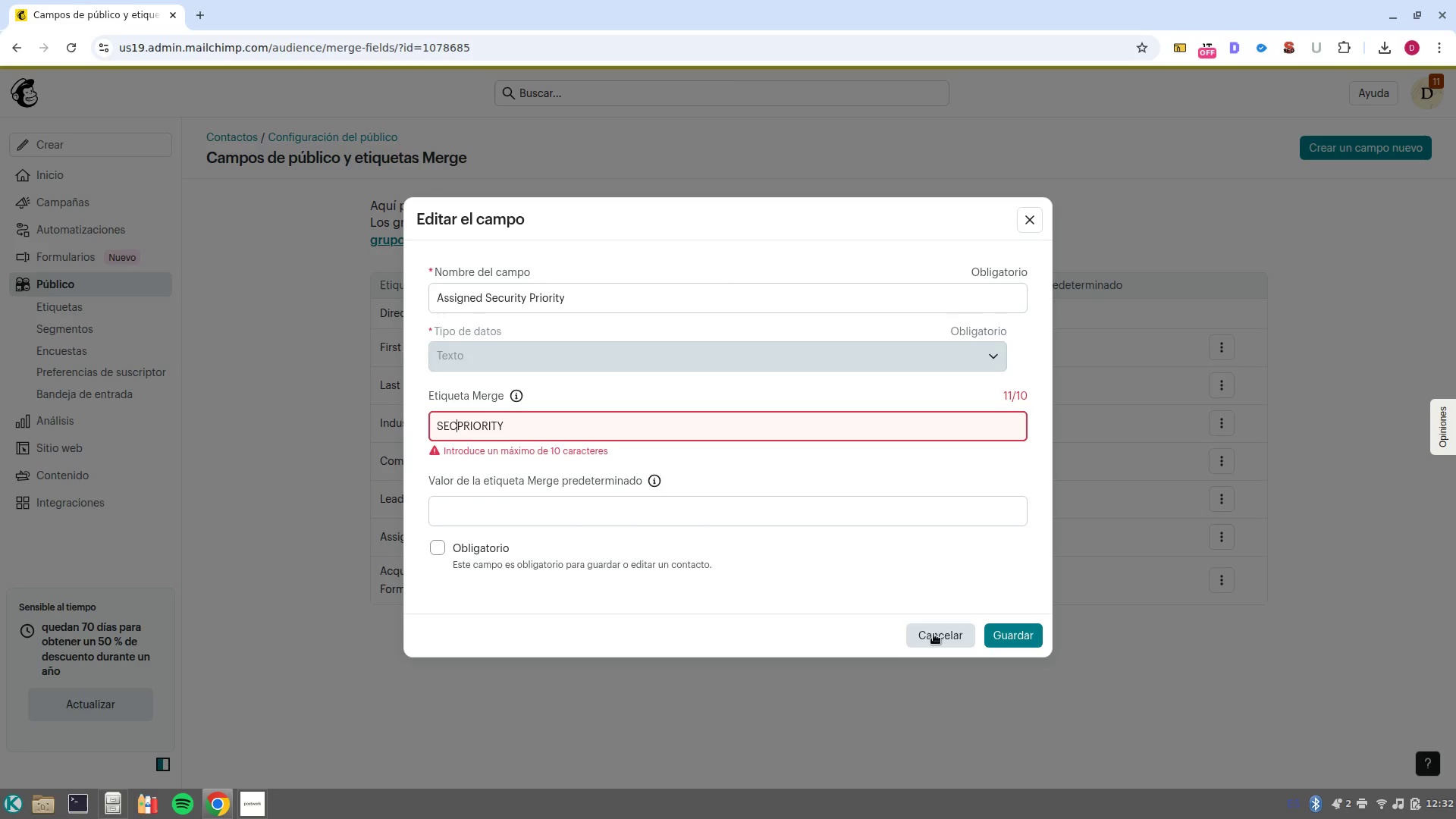 
left_click([1014, 633])
 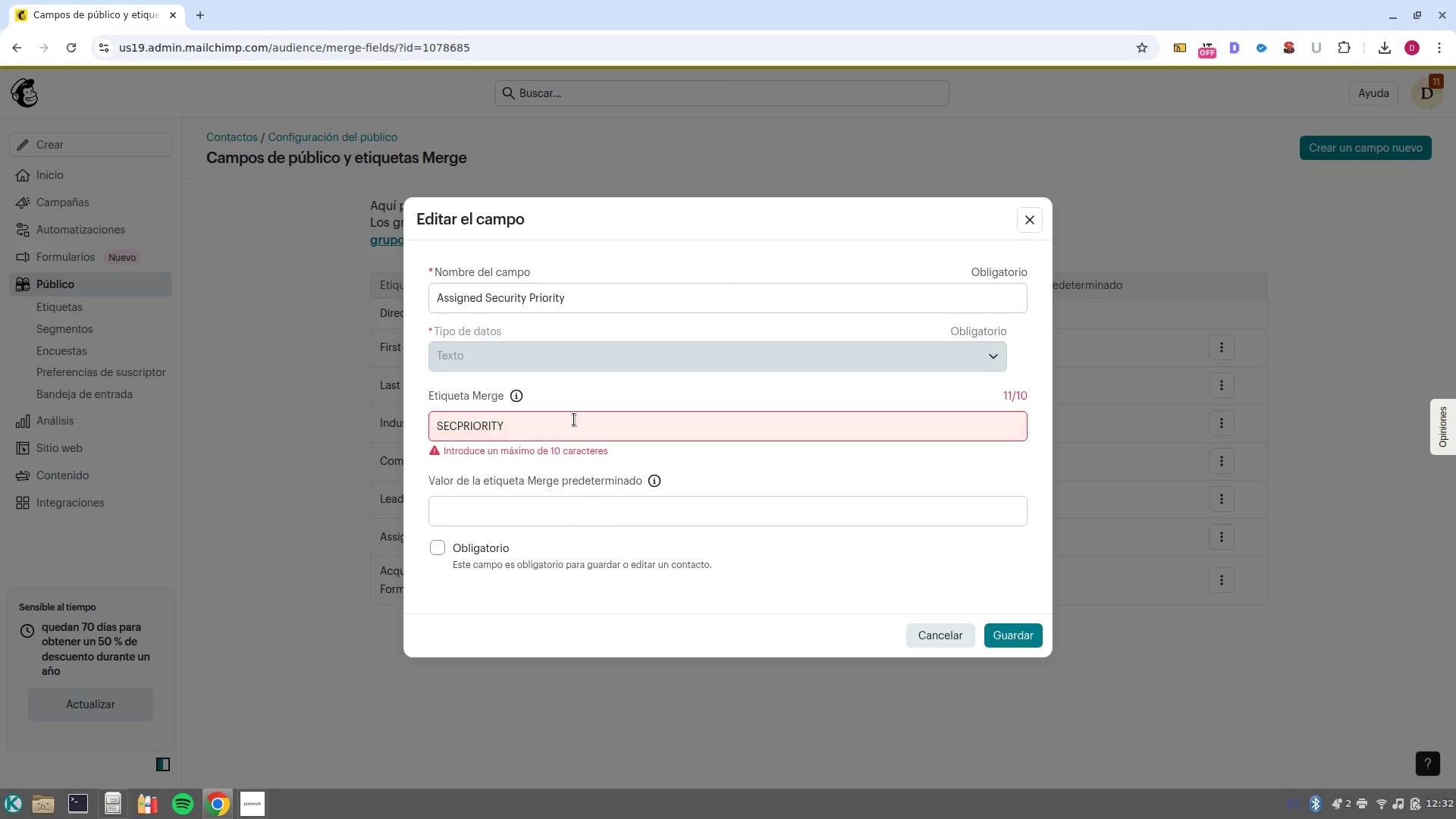 
left_click([579, 428])
 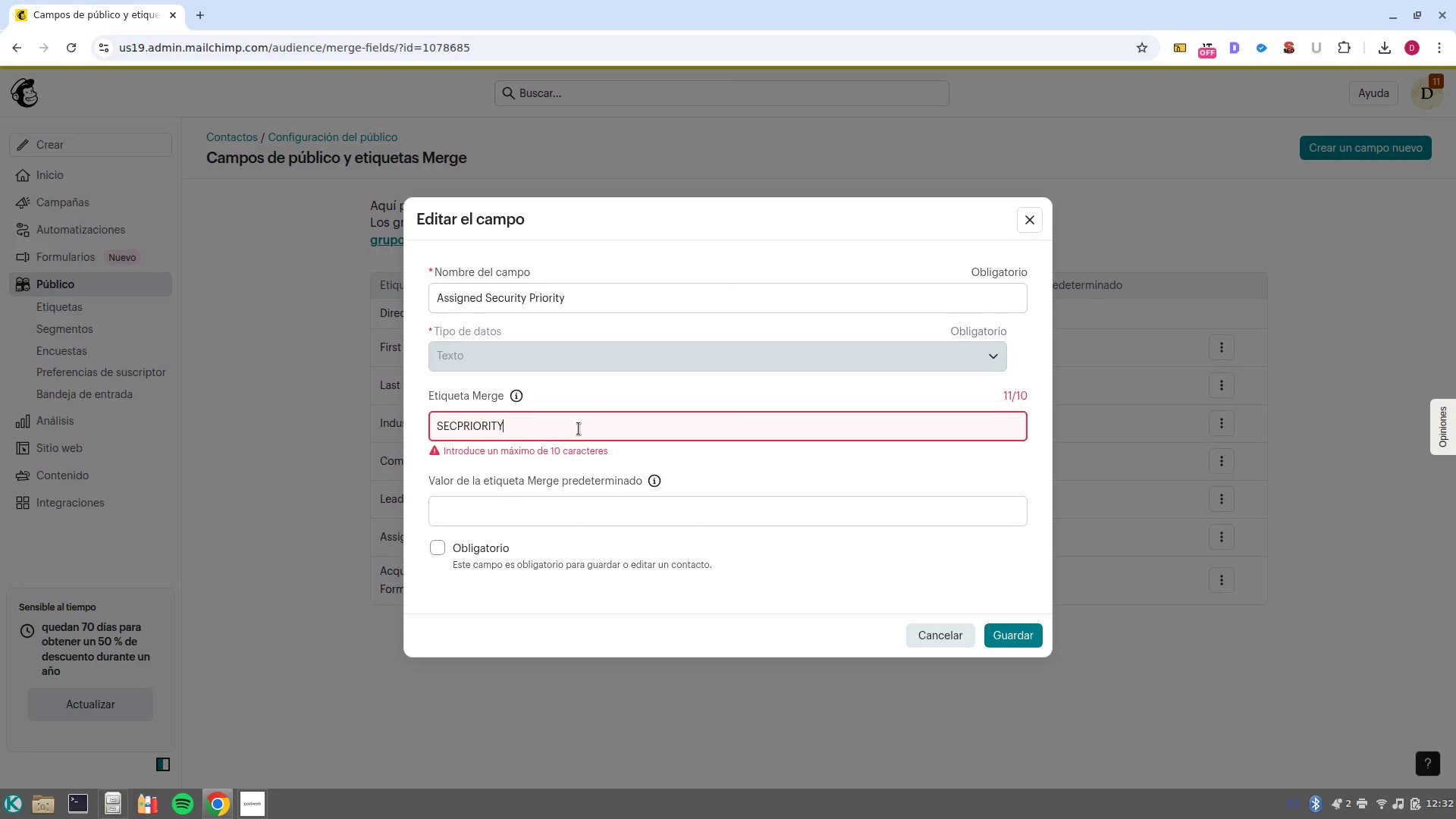 
left_click_drag(start_coordinate=[574, 428], to_coordinate=[361, 422])
 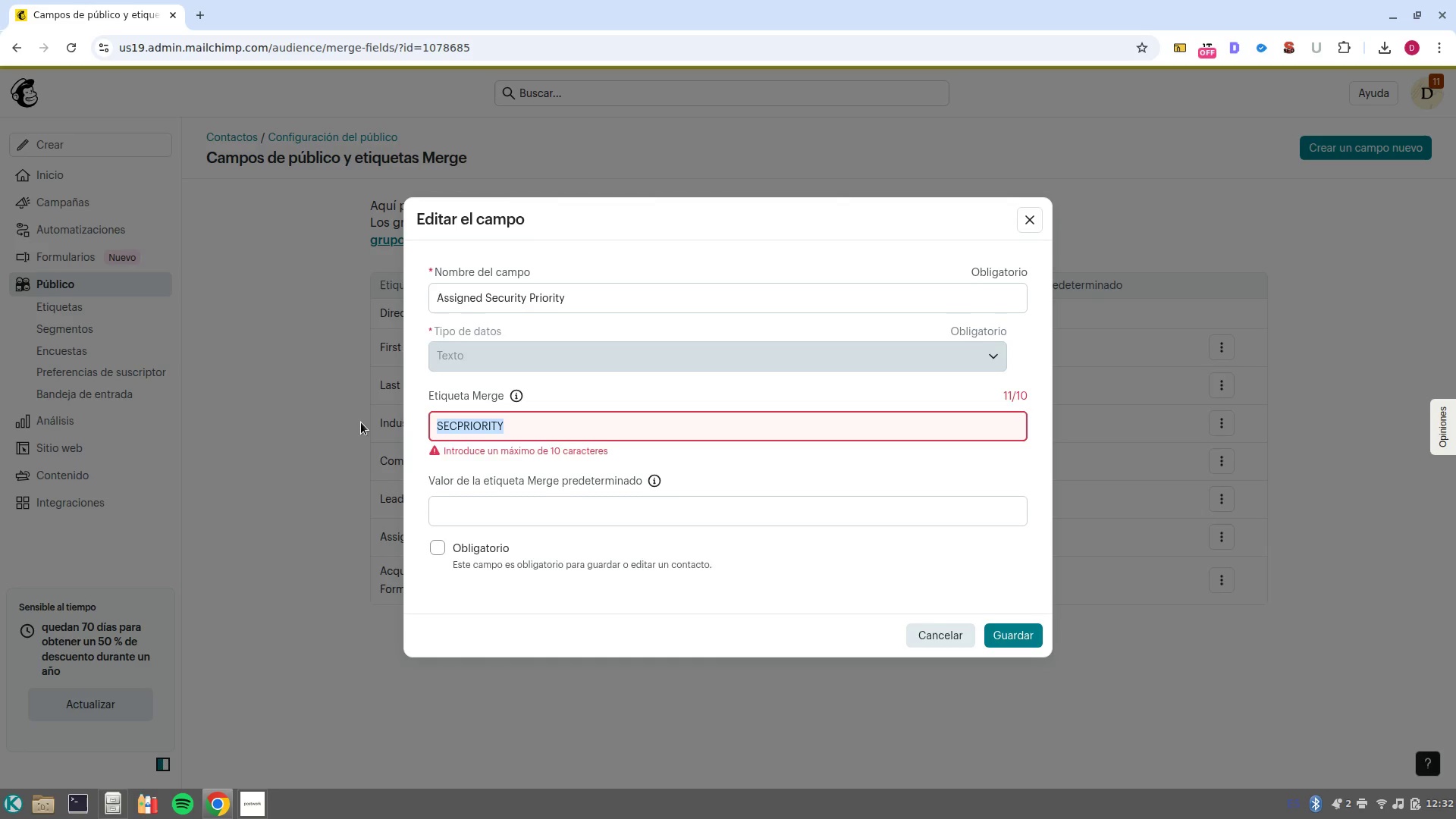 
type(priority)
 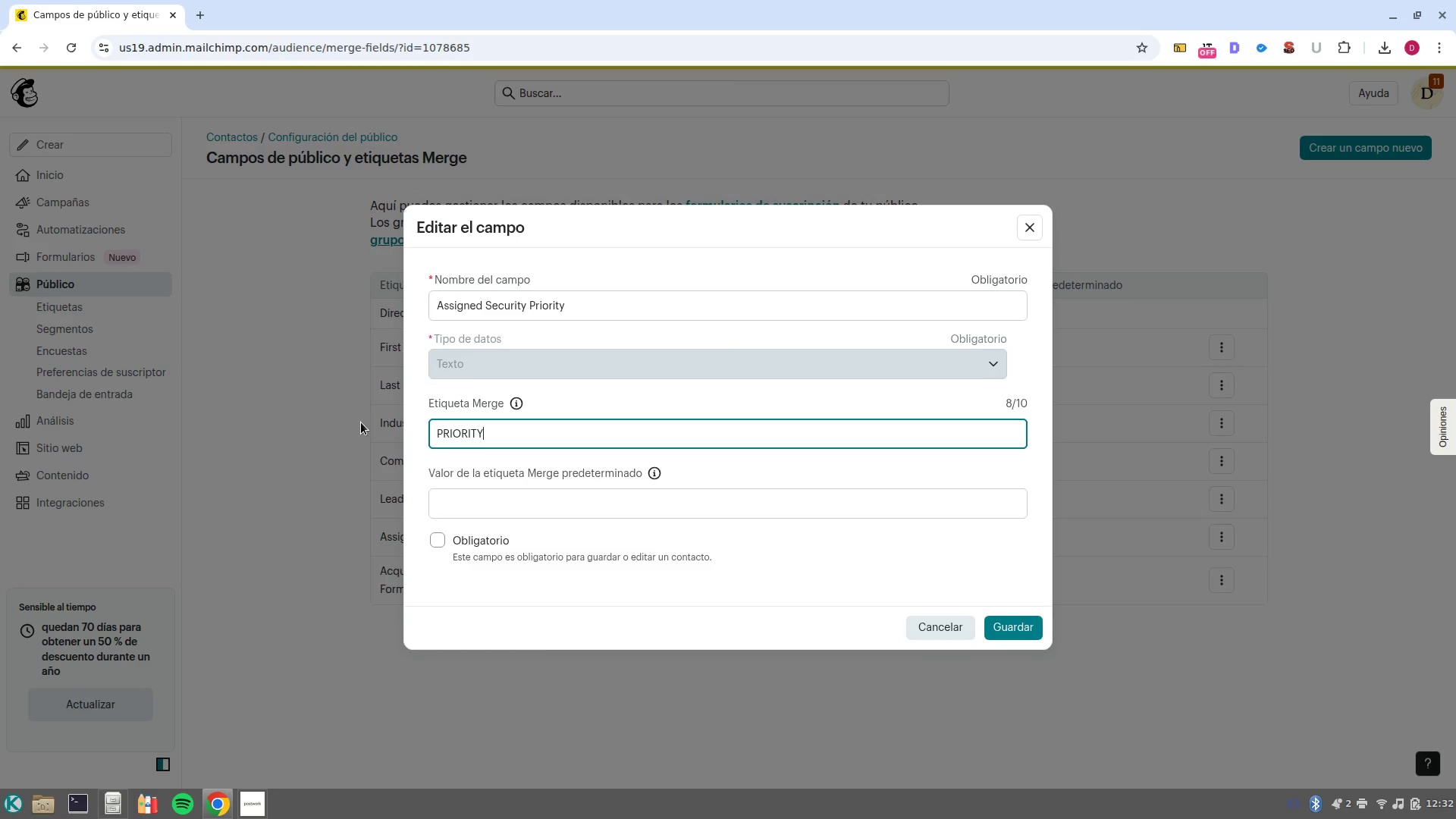 
key(Enter)
 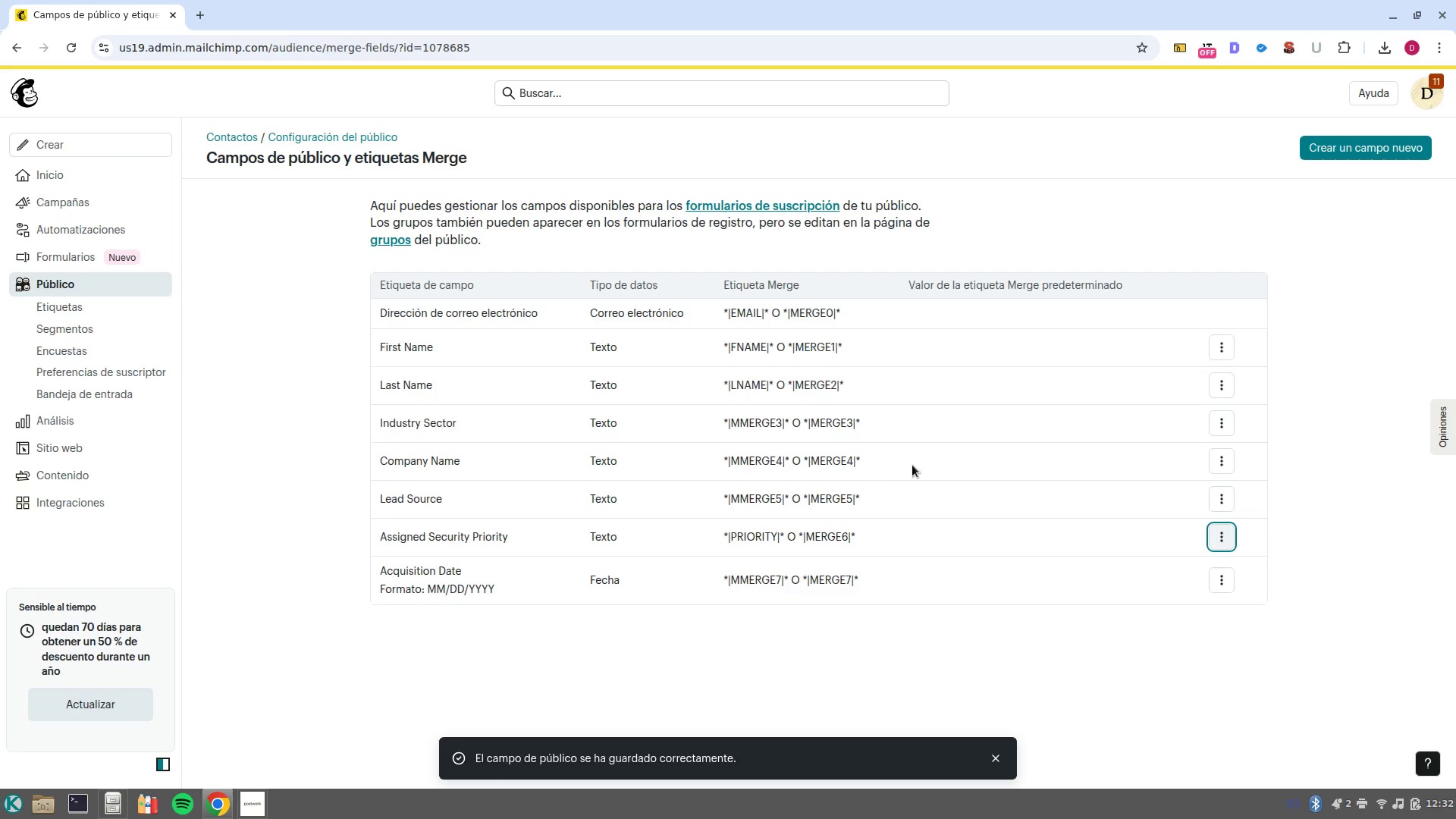 
wait(6.9)
 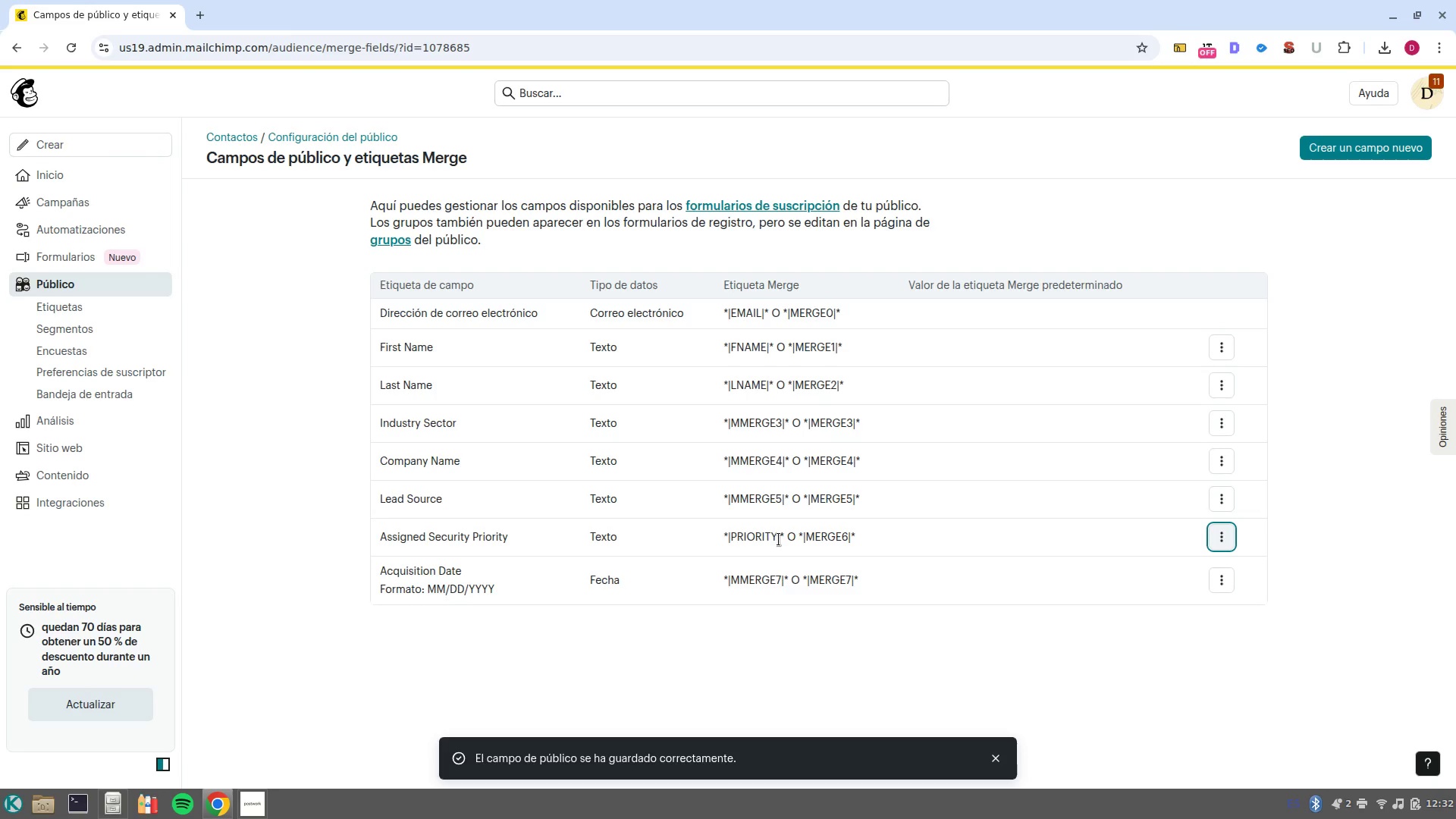 
left_click([1225, 466])
 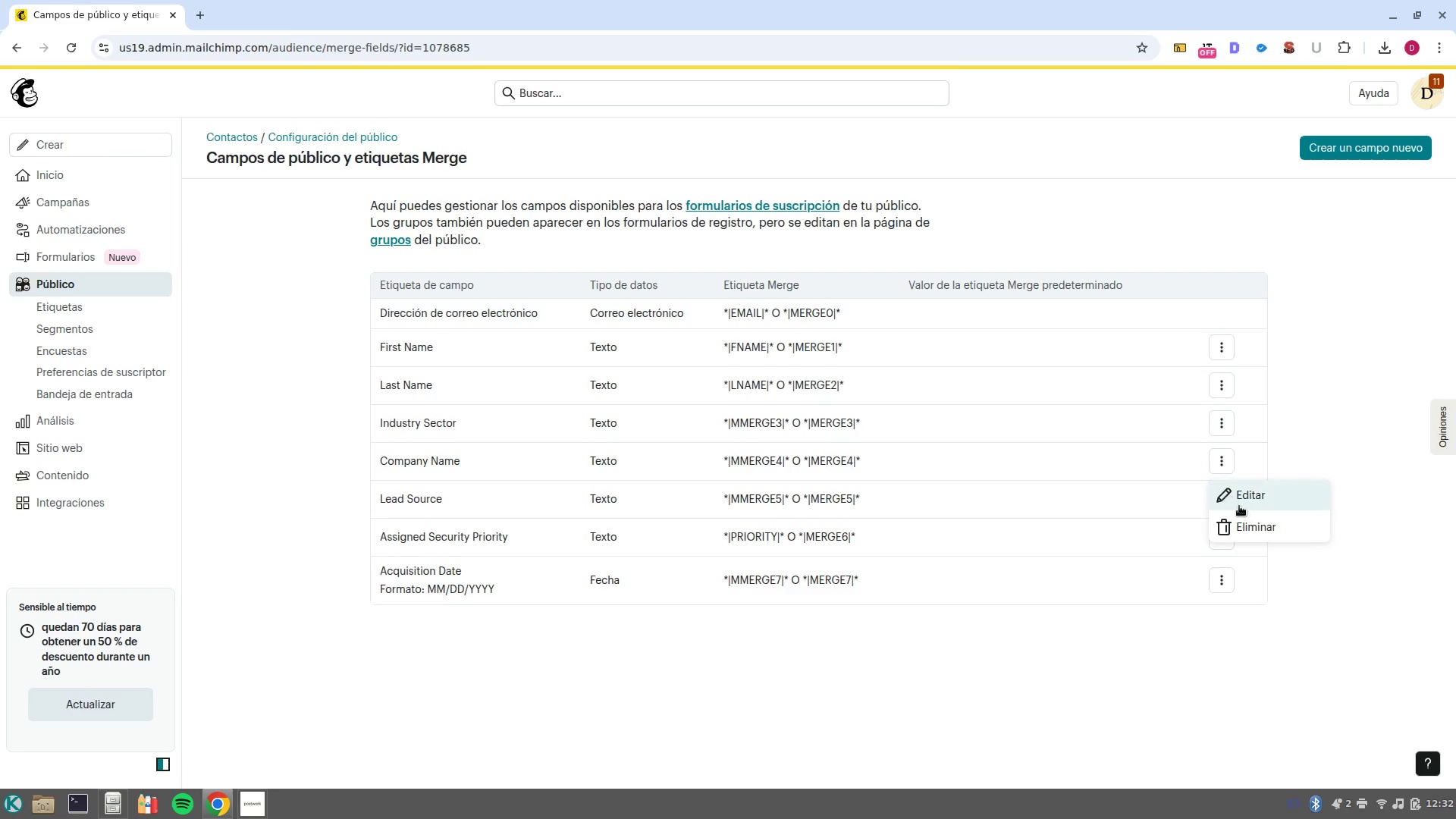 
left_click([1246, 494])
 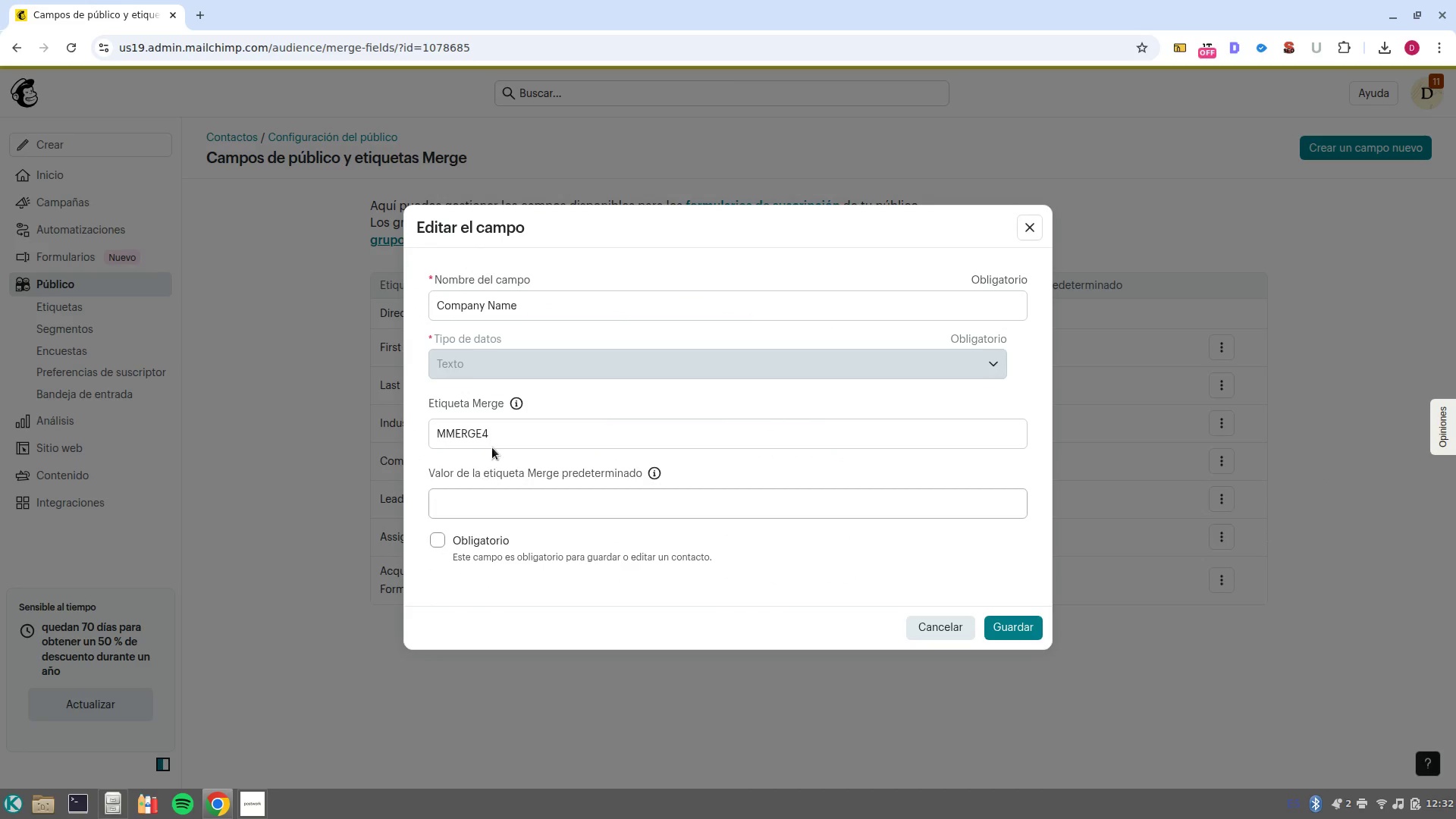 
double_click([490, 439])
 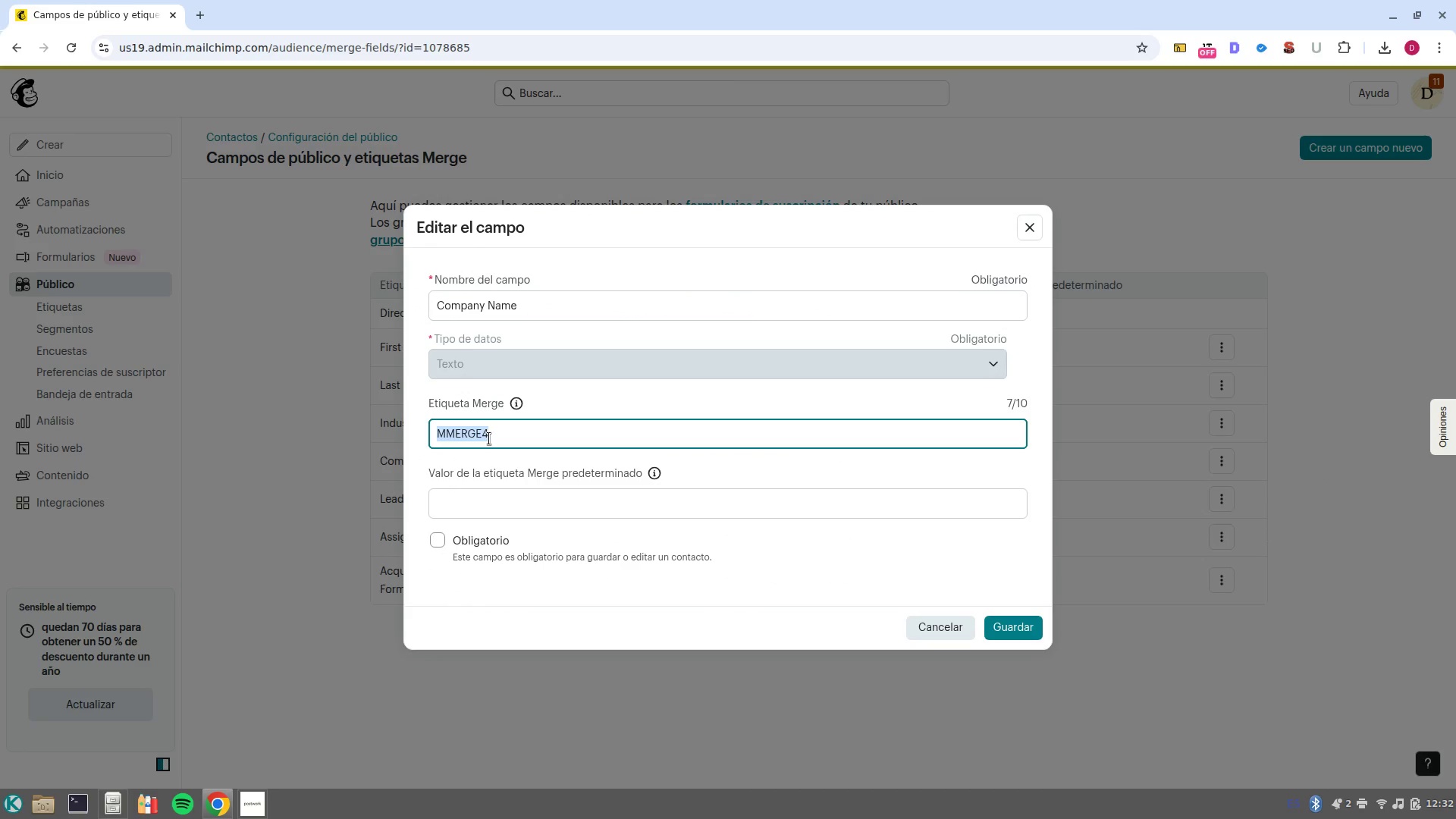 
type(company)
 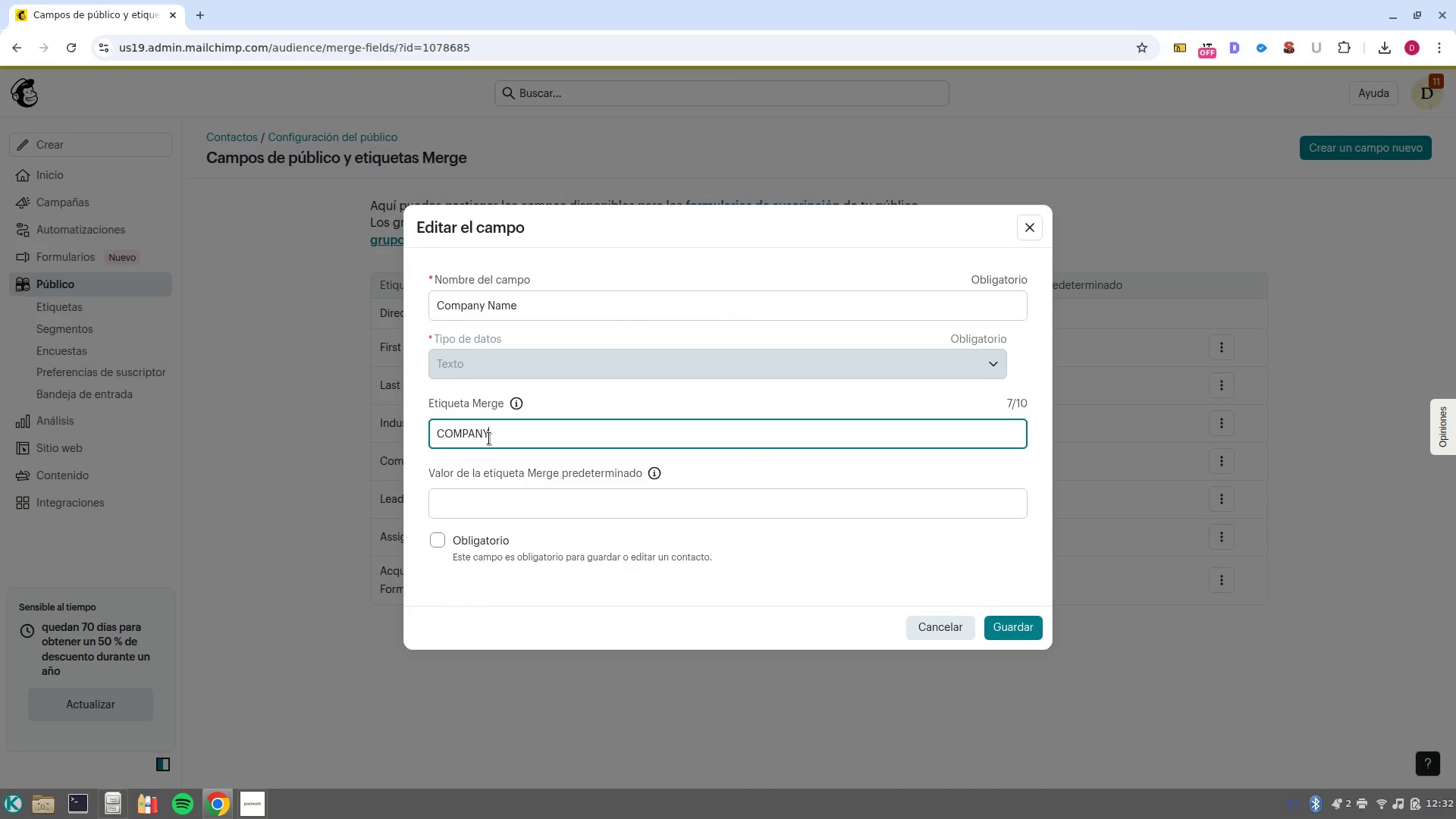 
key(Enter)
 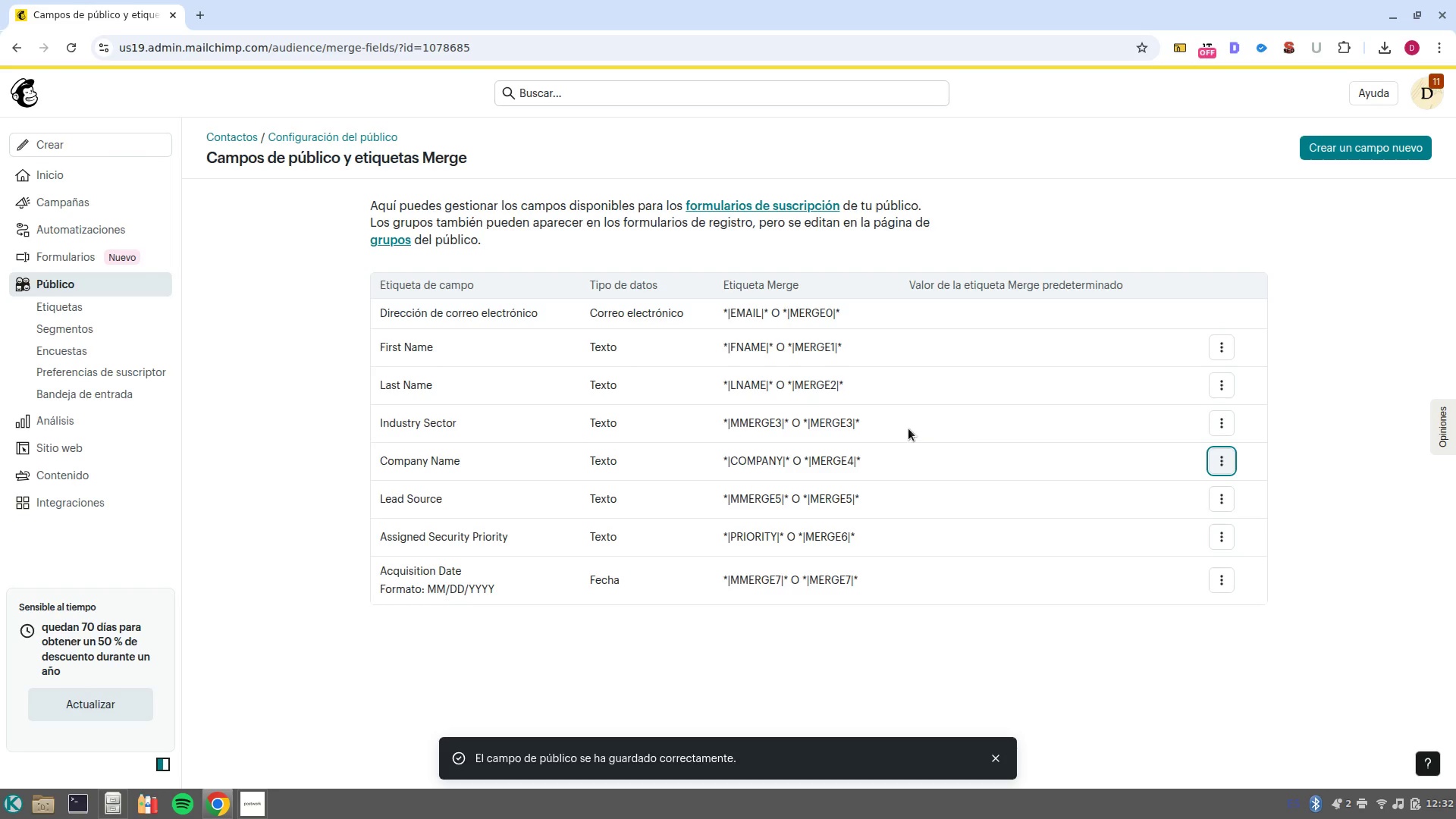 
left_click([1225, 423])
 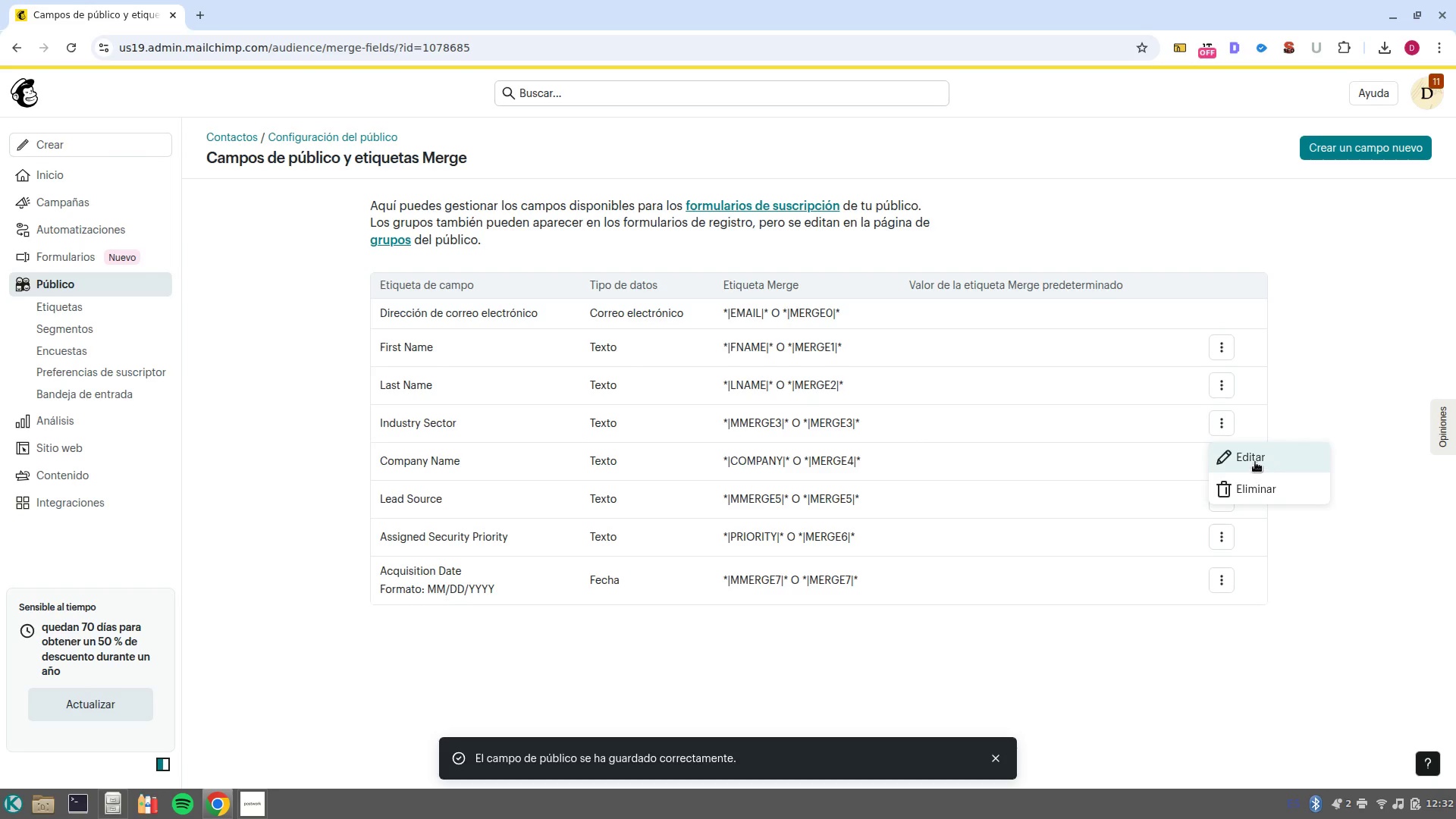 
left_click([1255, 460])
 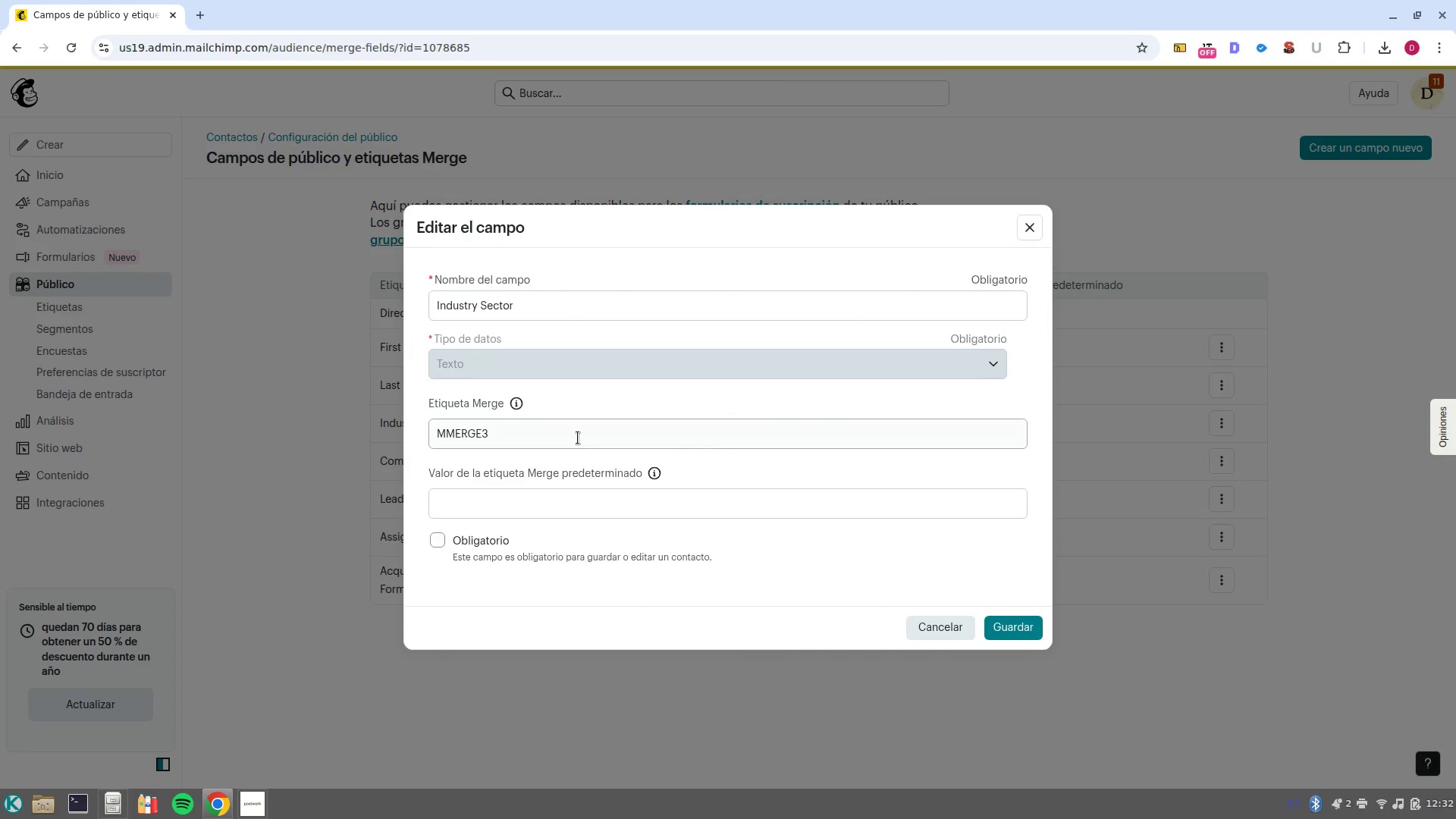 
double_click([579, 434])
 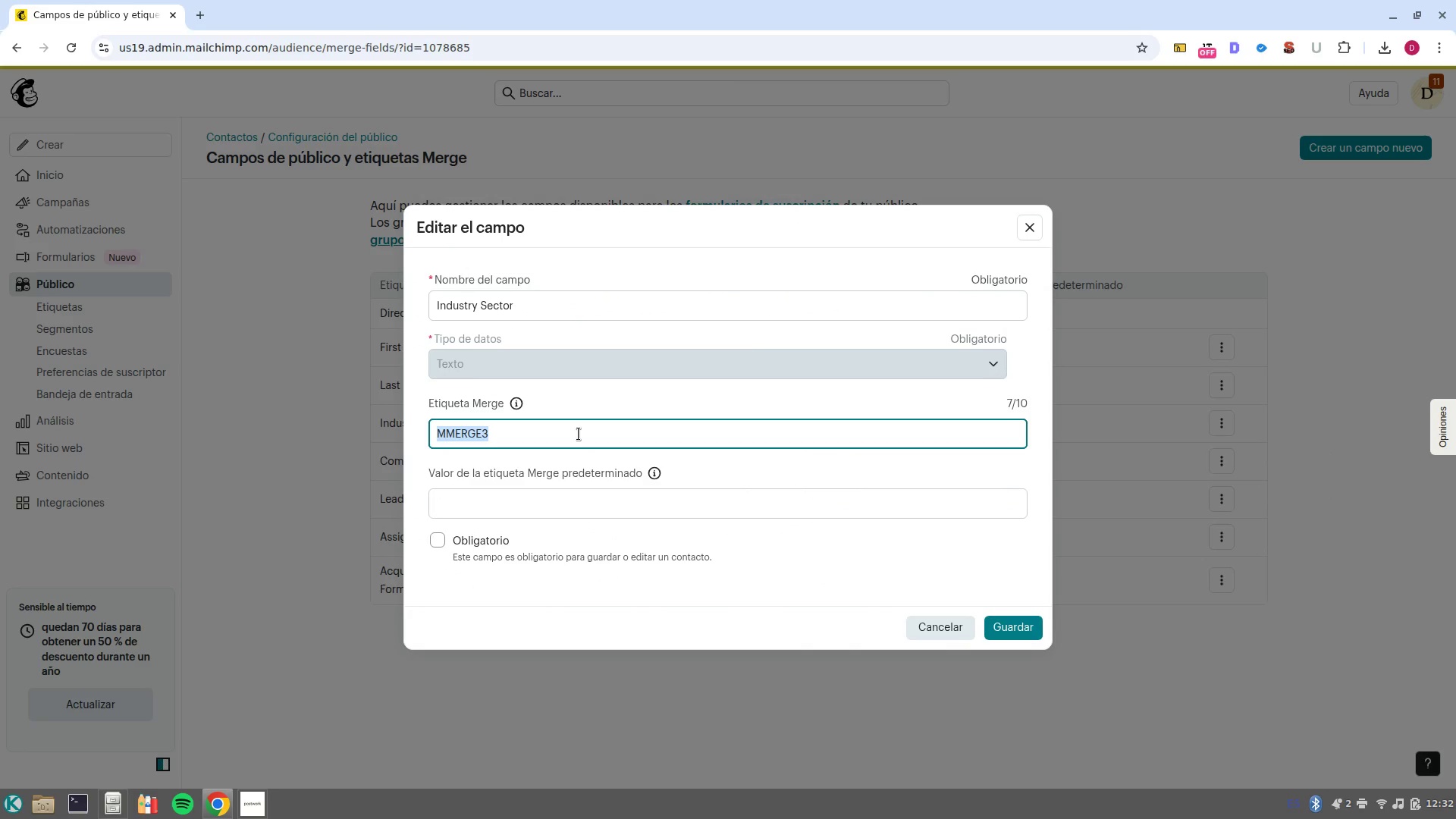 
type(industry)
 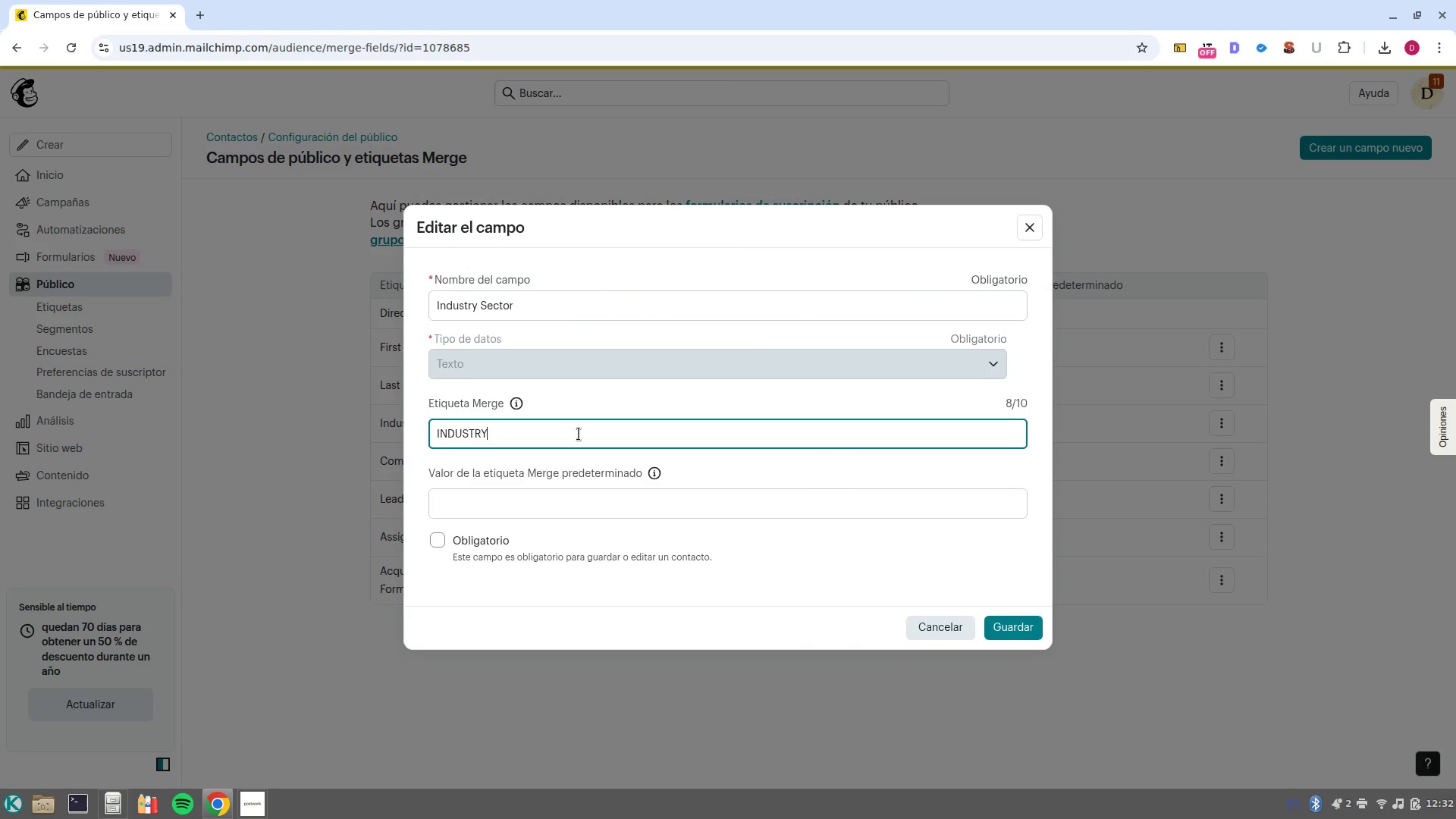 
key(Enter)
 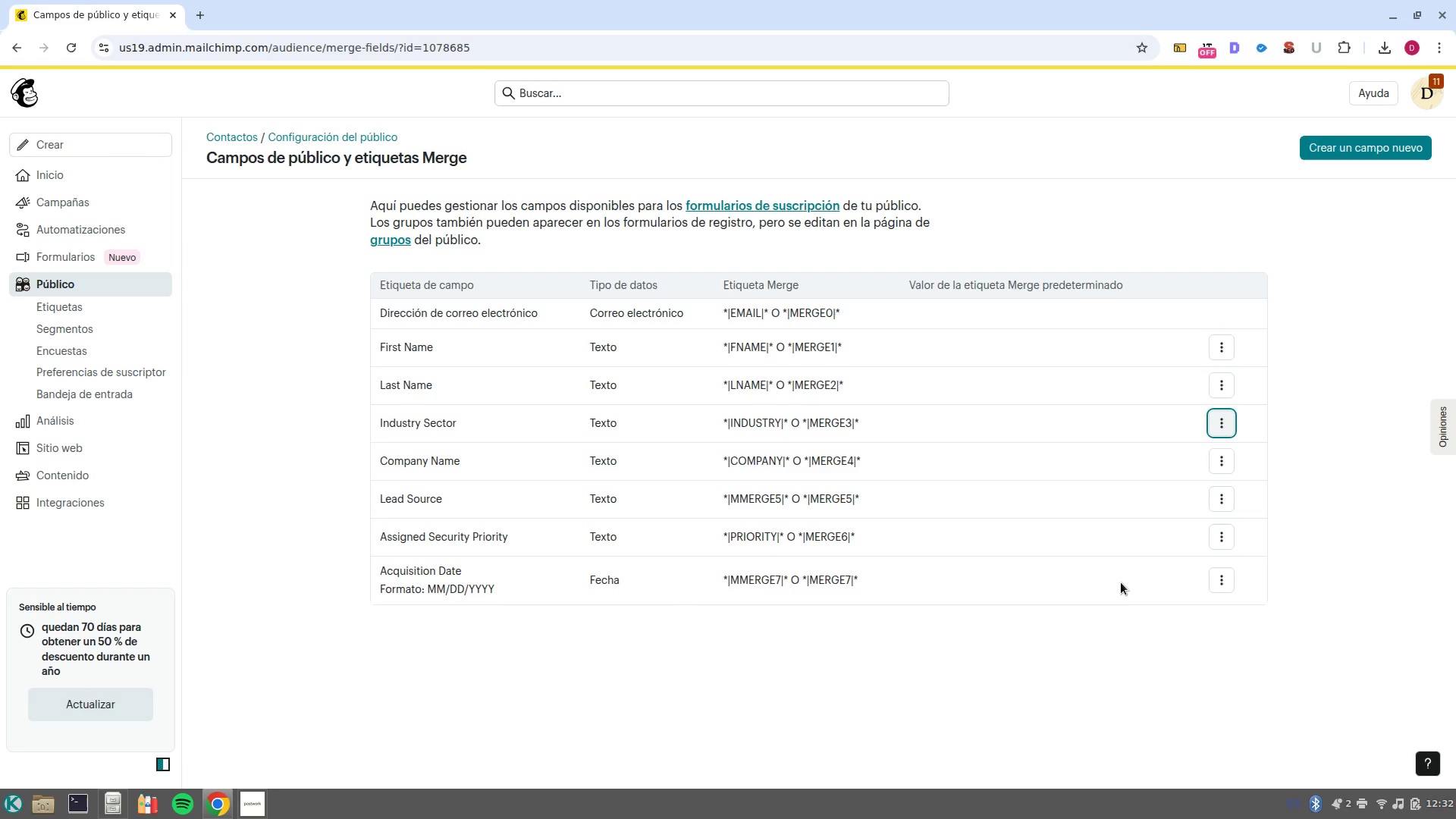 
wait(7.86)
 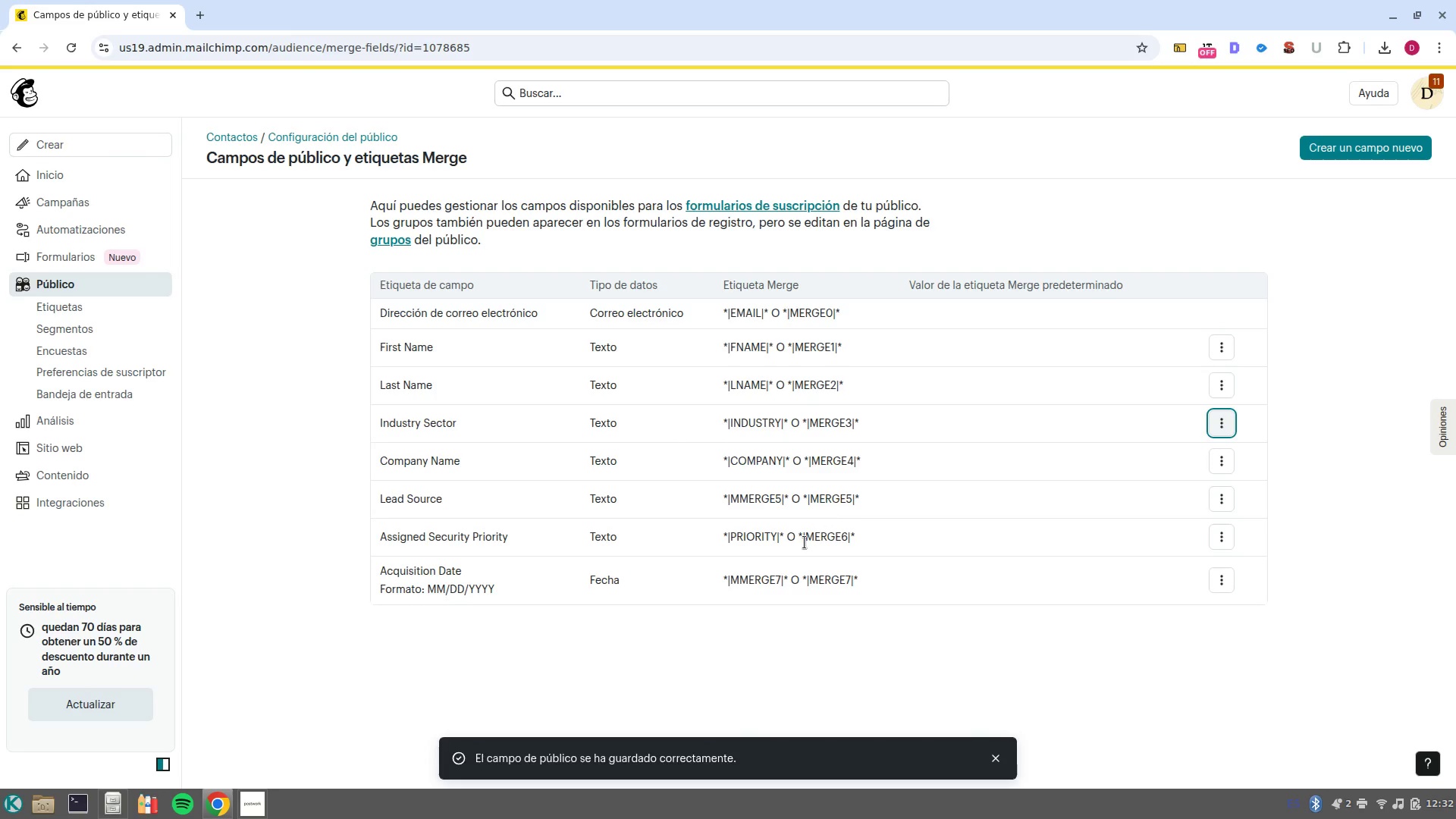 
left_click([83, 230])
 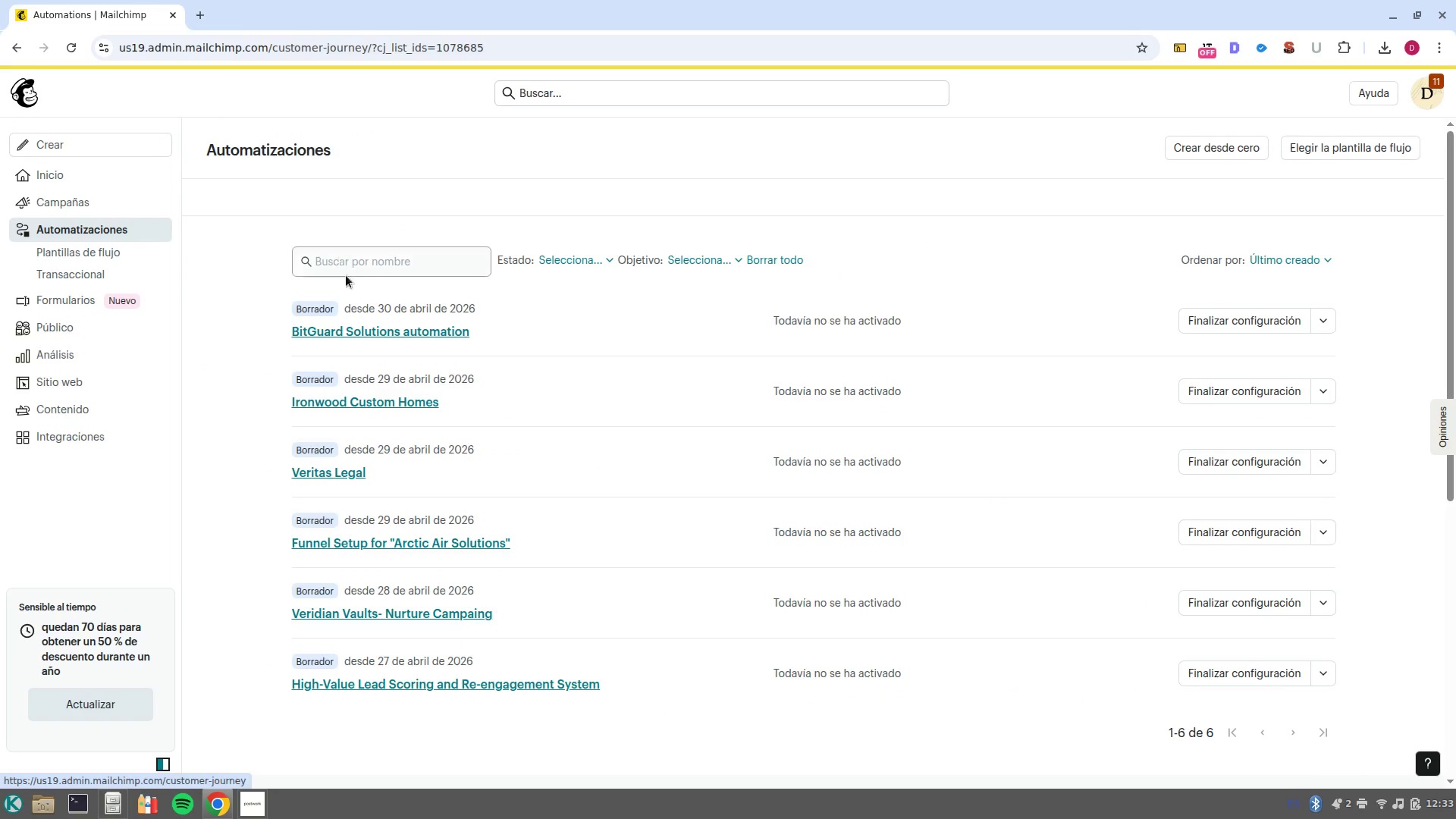 
left_click([364, 329])
 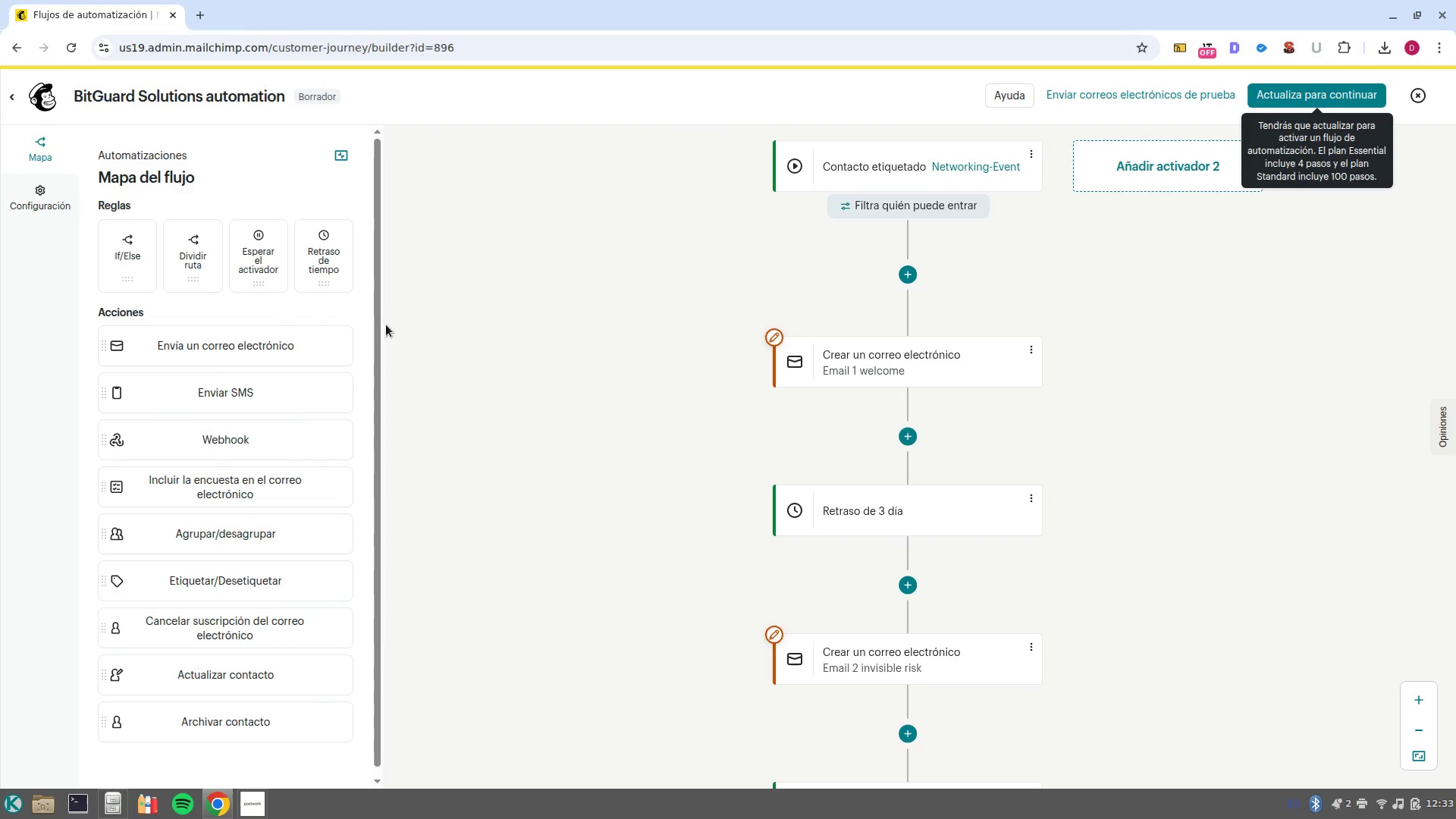 
left_click([978, 372])
 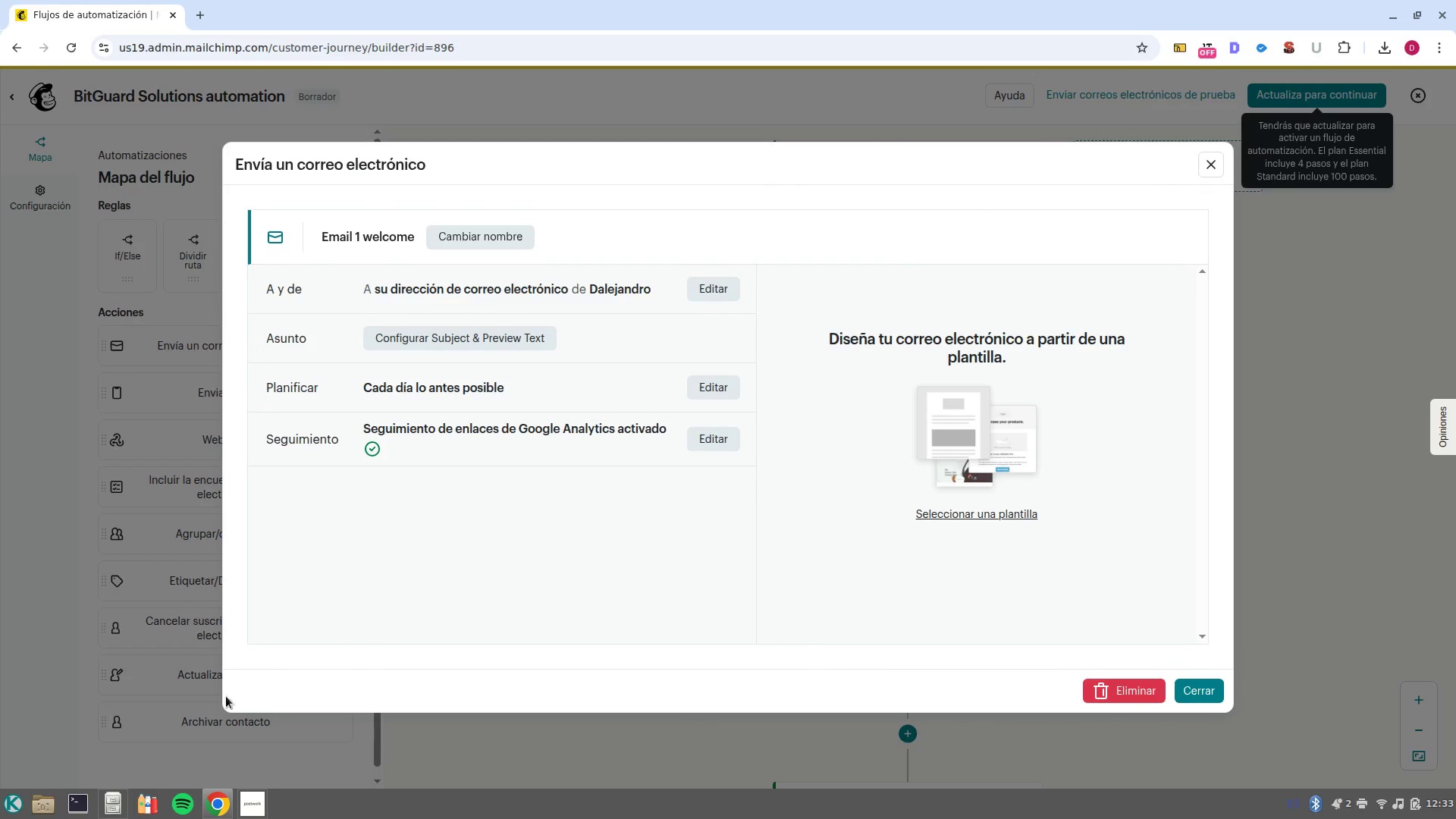 
left_click([250, 805])